 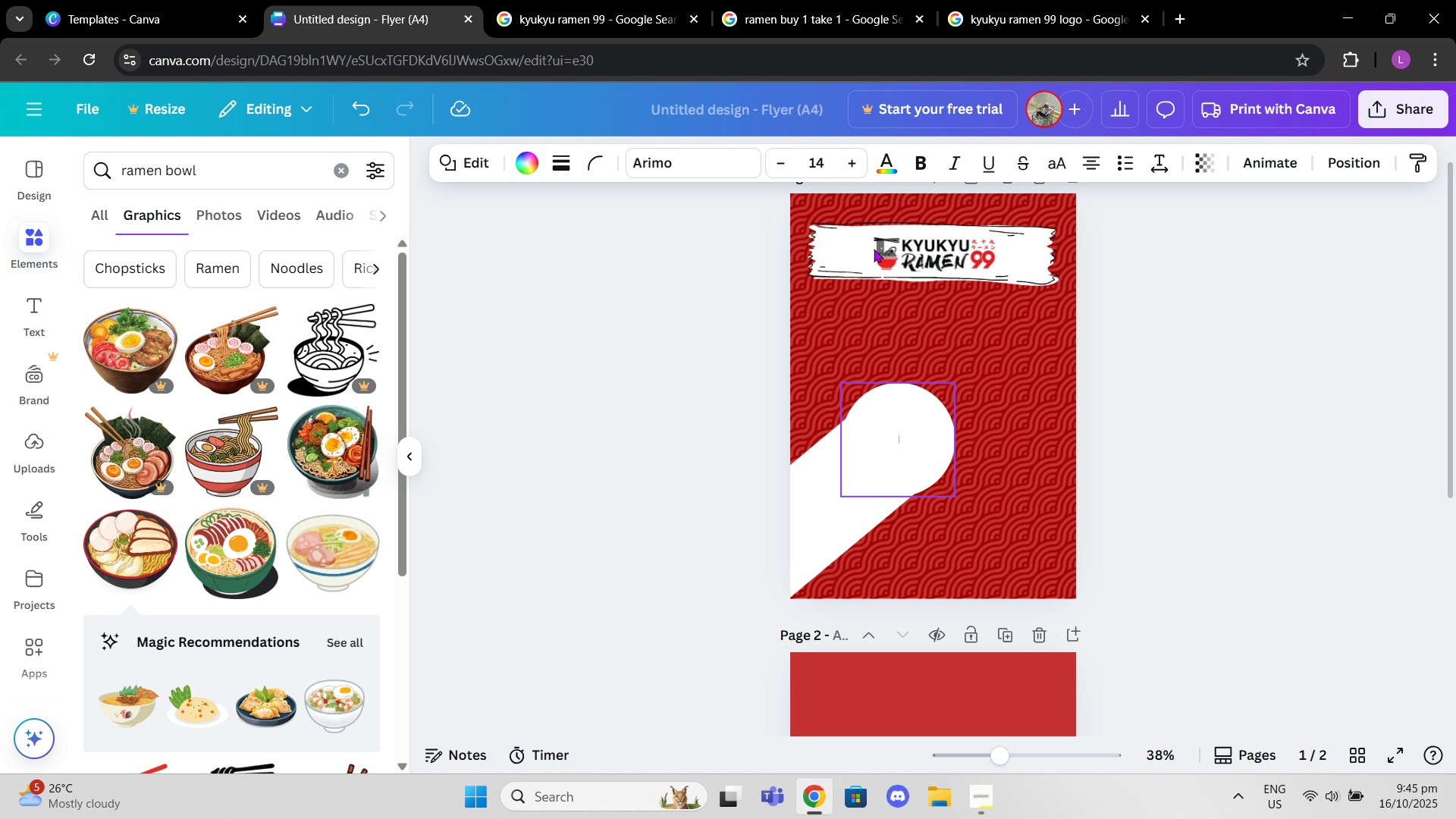 
right_click([935, 415])
 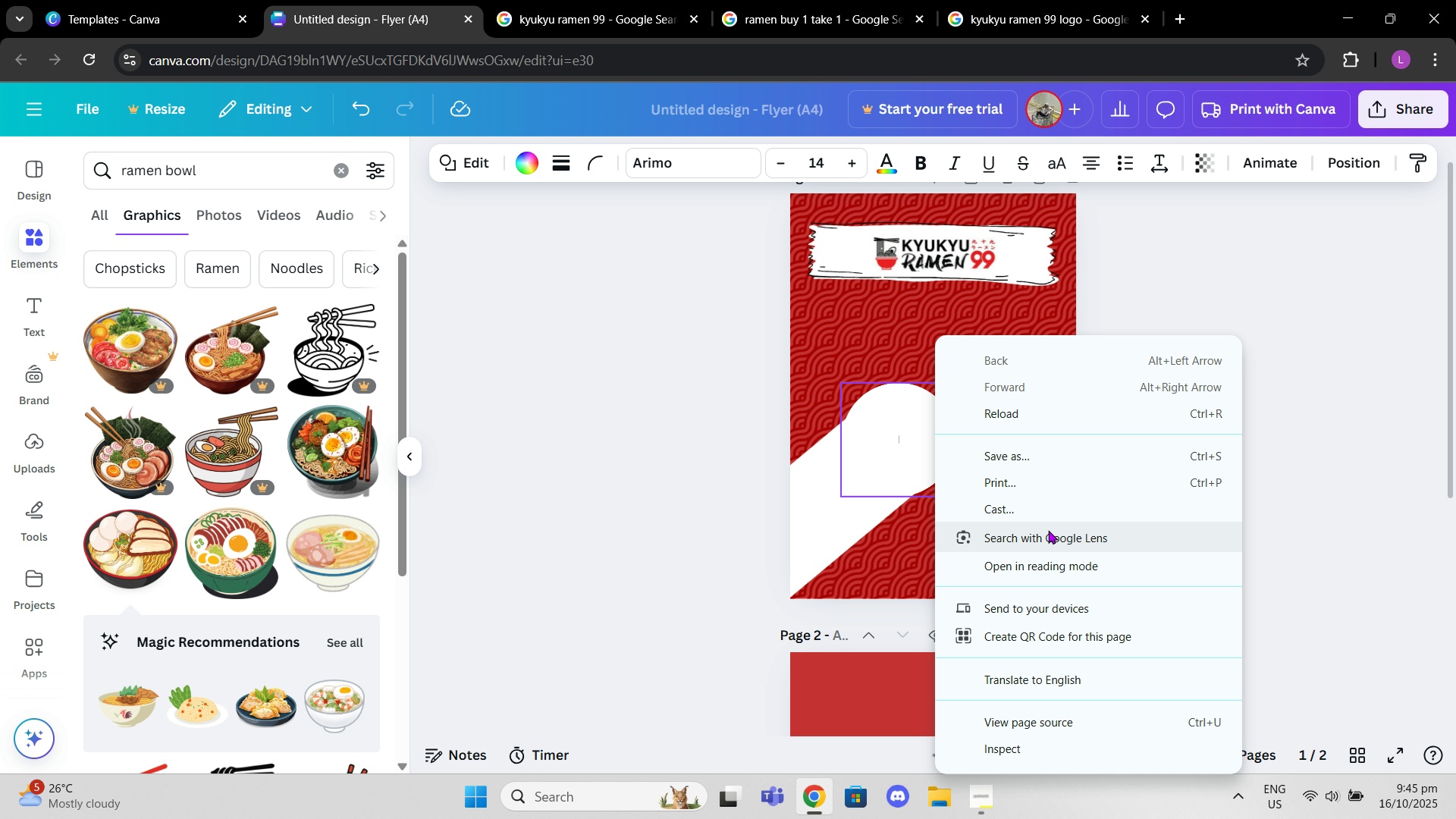 
scroll: coordinate [995, 604], scroll_direction: down, amount: 2.0
 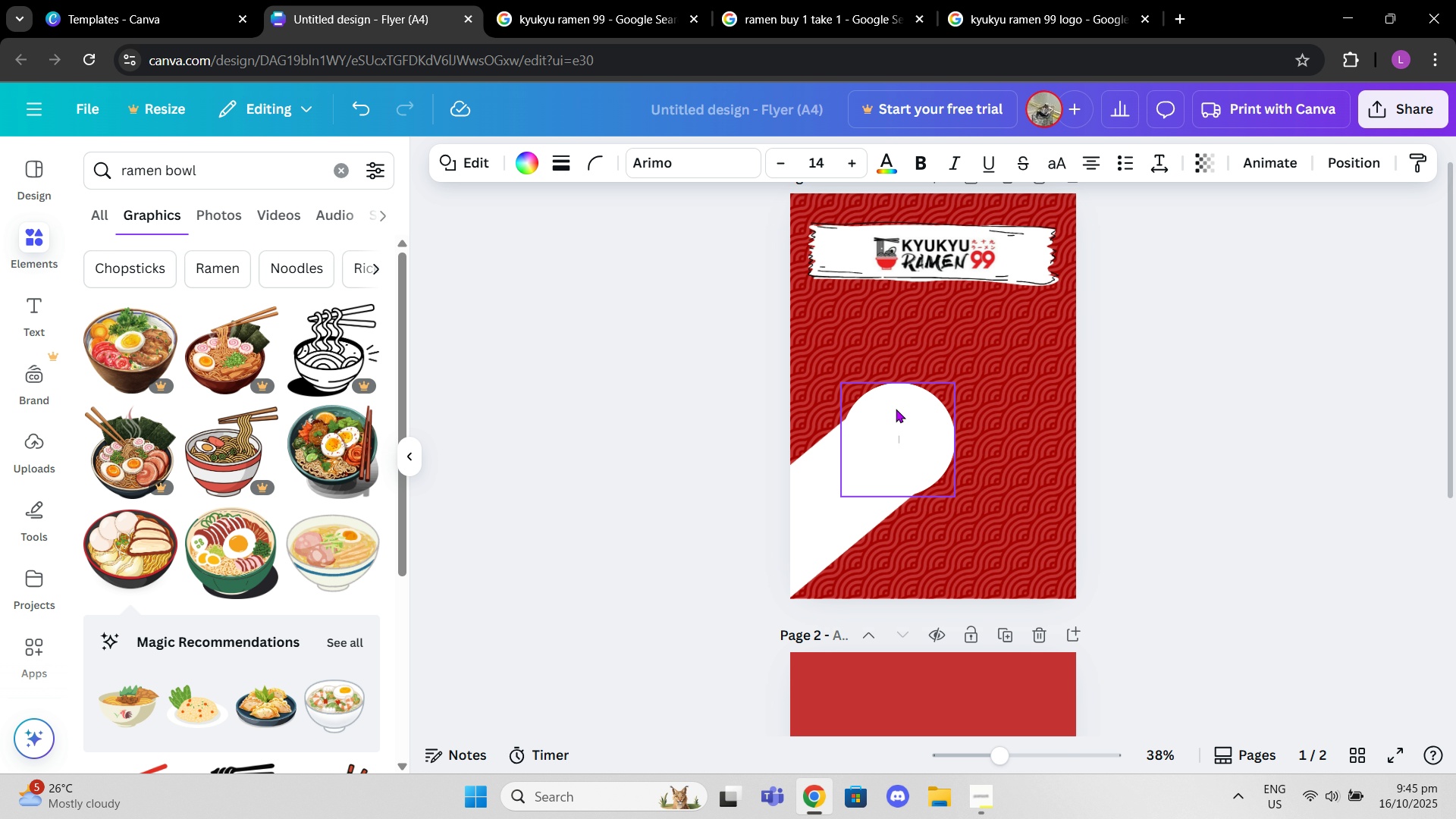 
double_click([904, 420])
 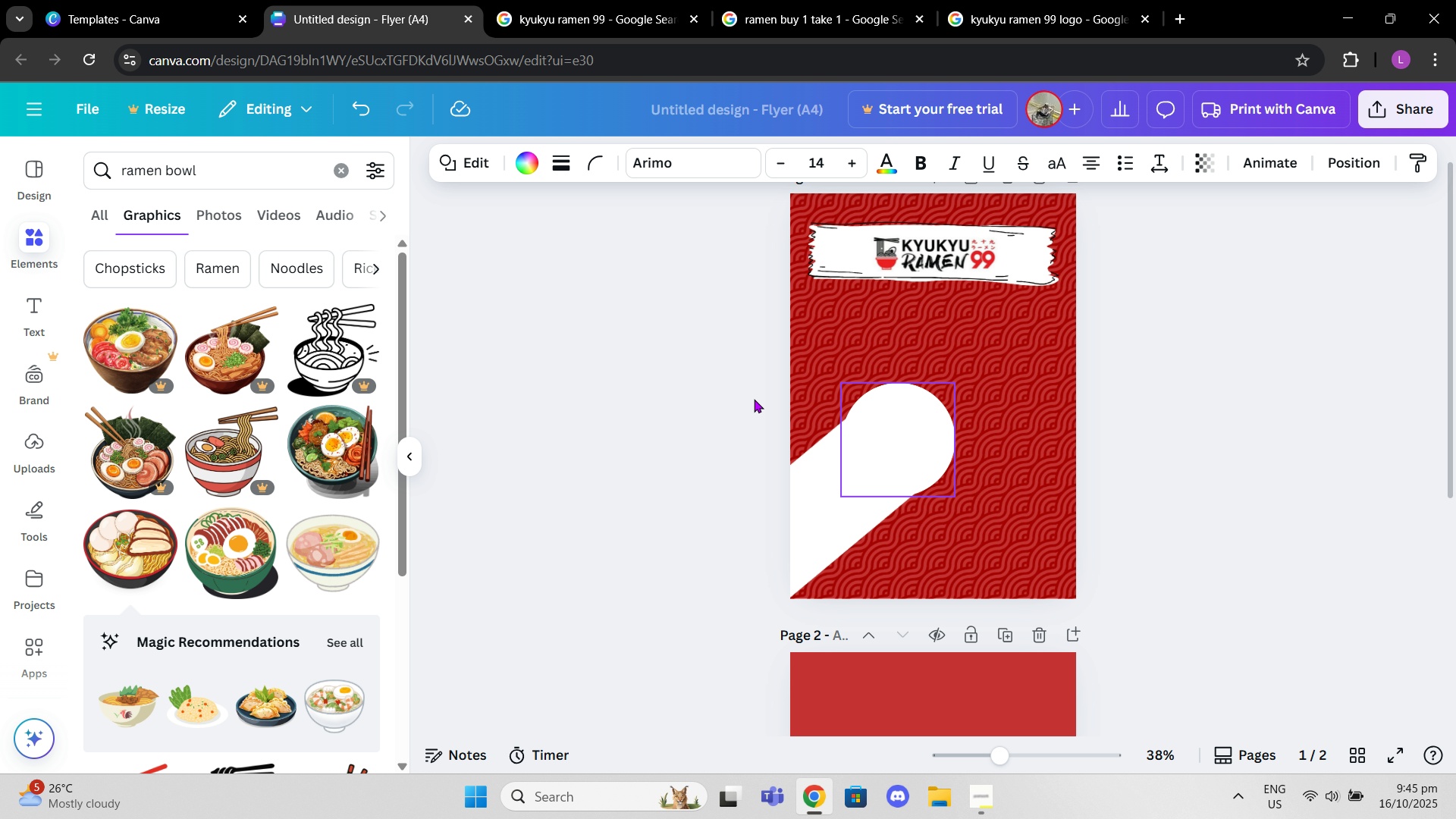 
left_click([754, 399])
 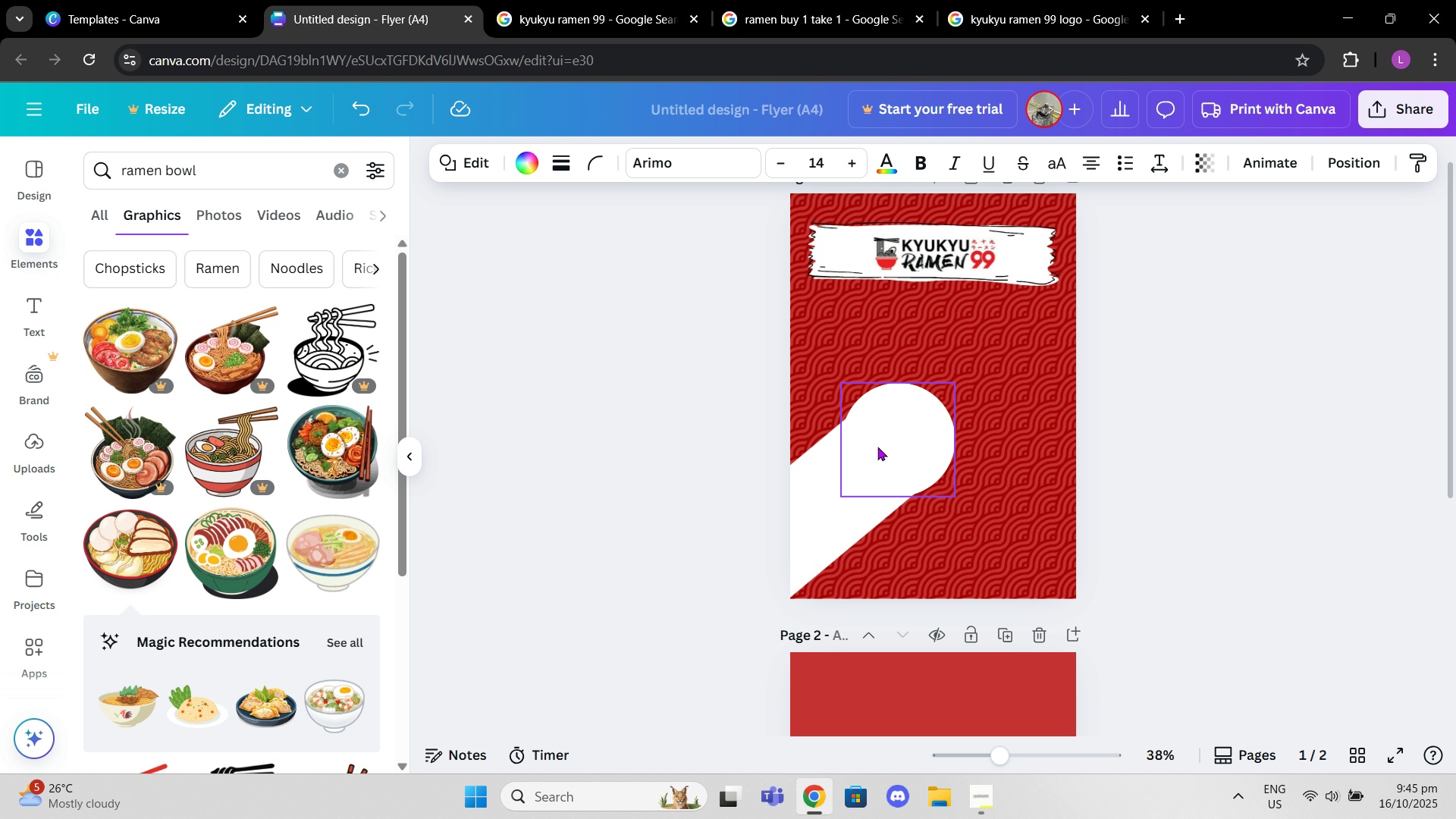 
left_click([877, 447])
 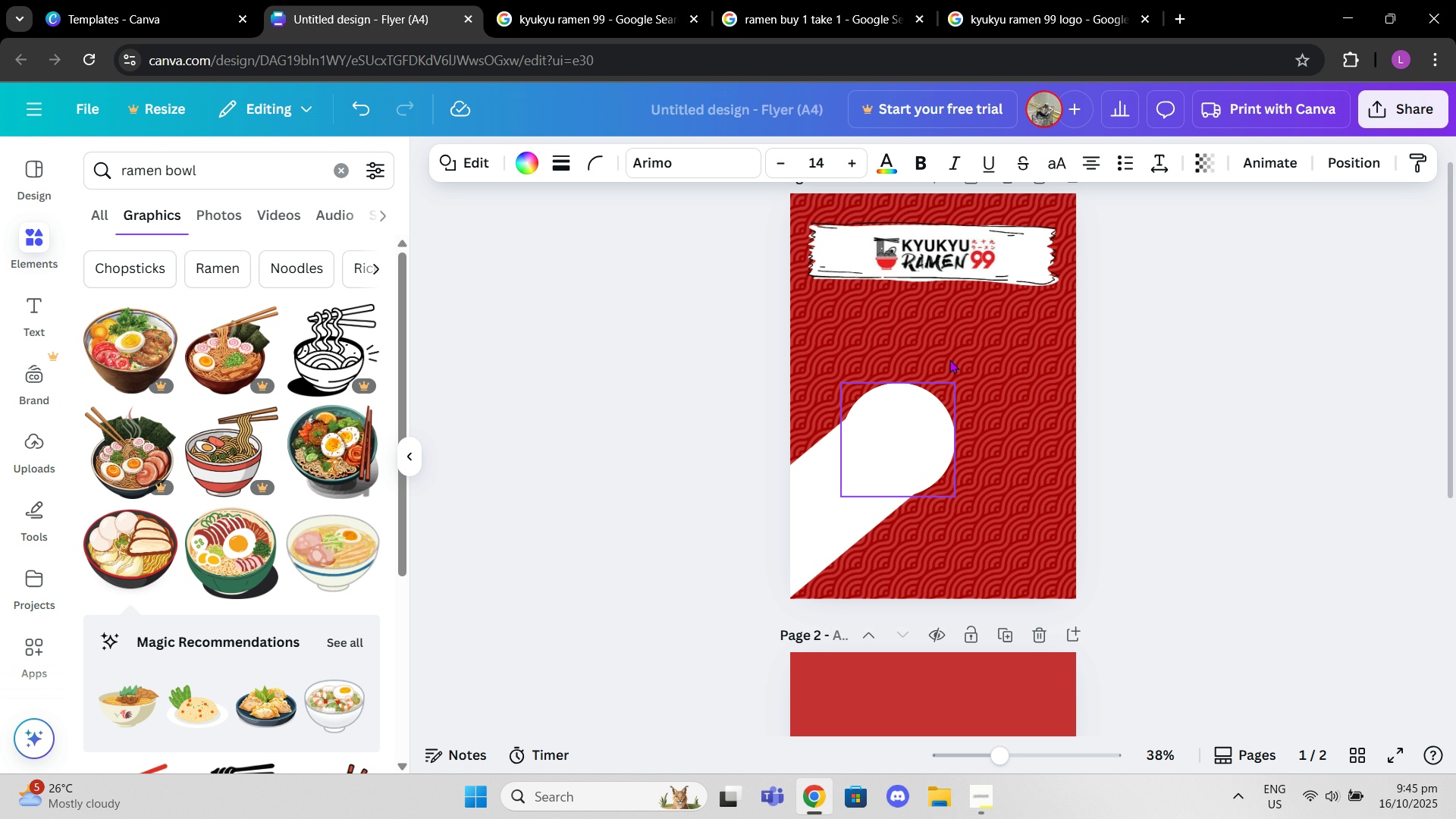 
right_click([912, 404])
 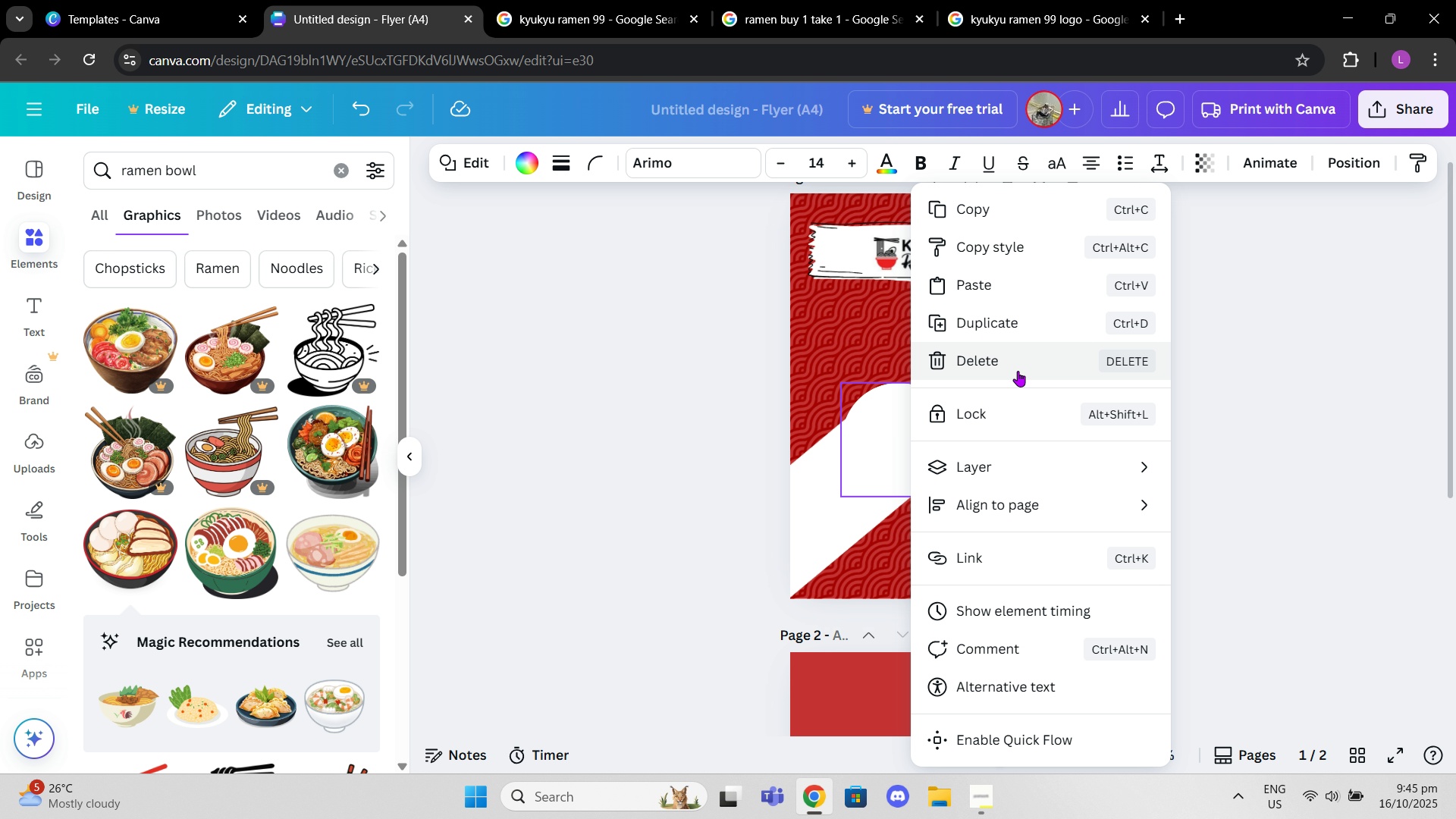 
left_click([1016, 374])
 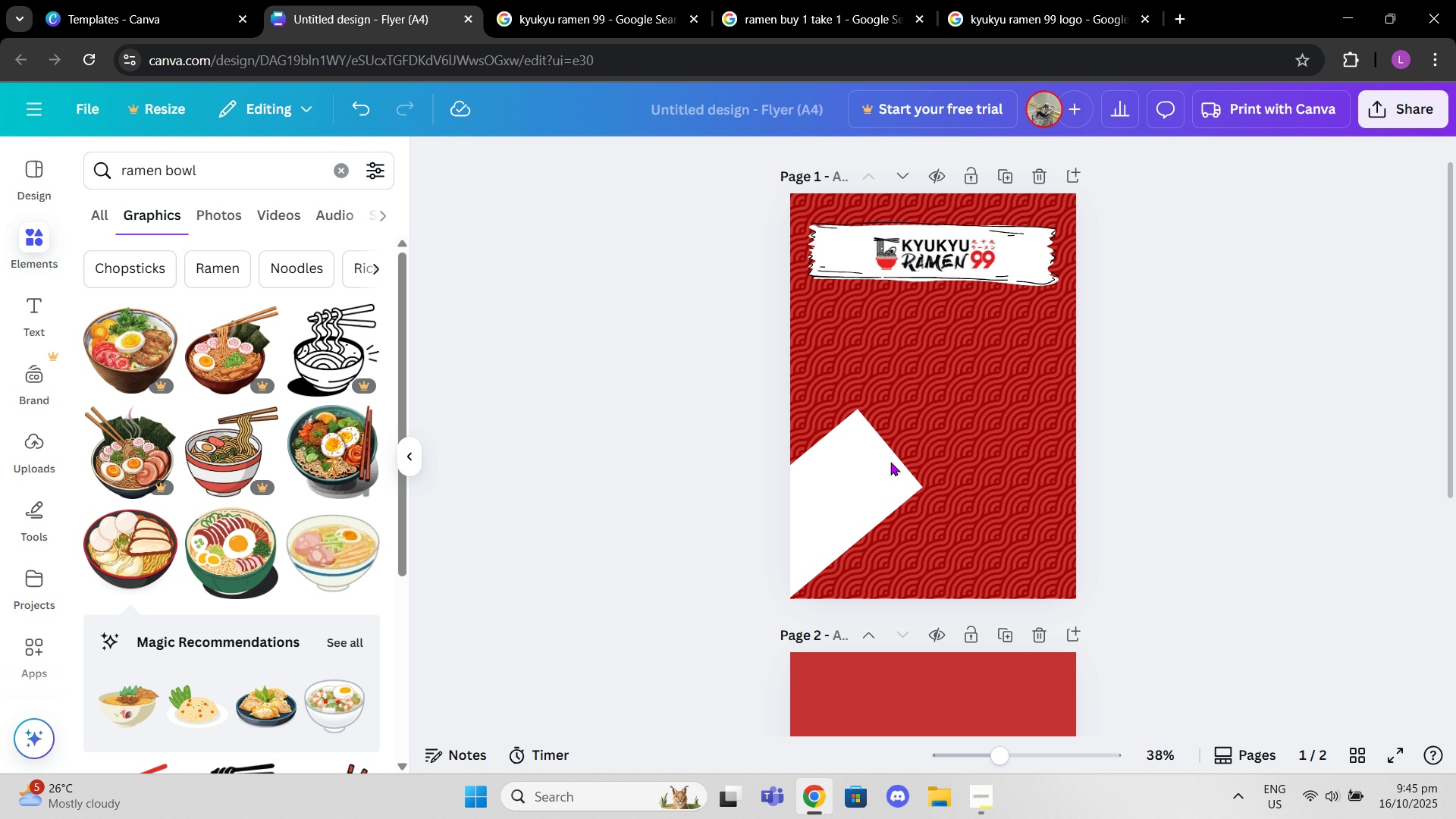 
left_click_drag(start_coordinate=[890, 462], to_coordinate=[885, 466])
 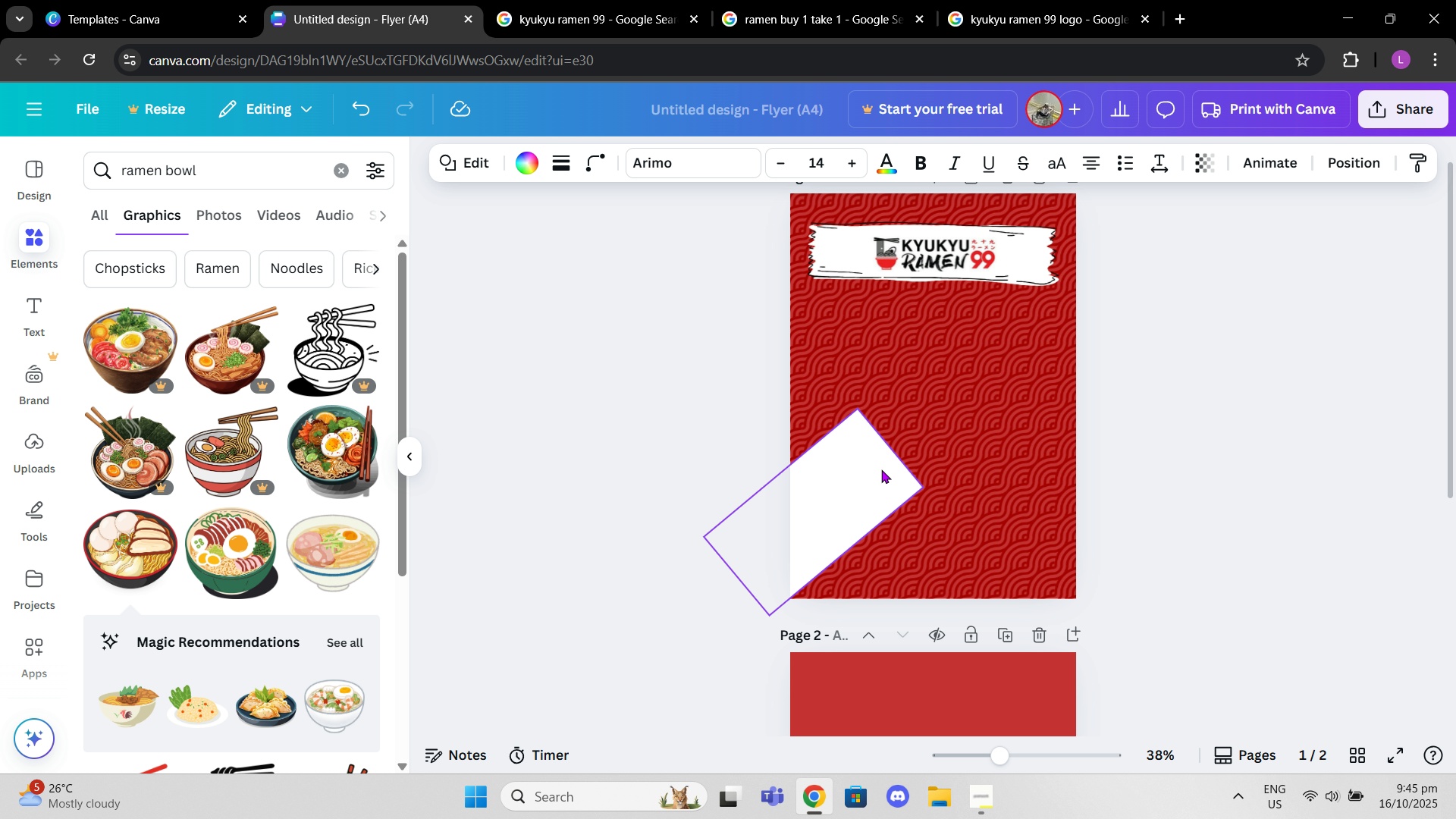 
right_click([881, 469])
 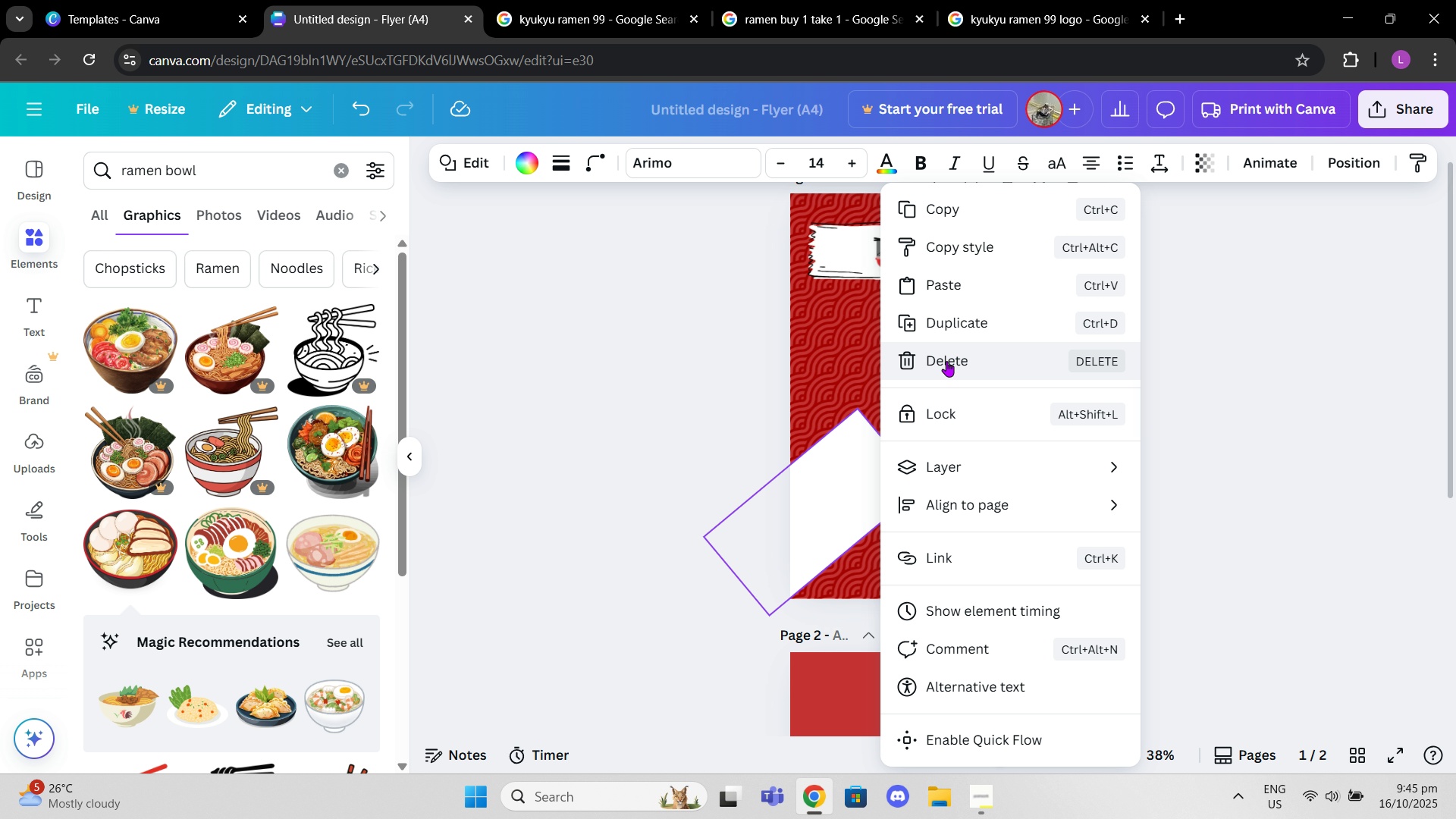 
left_click([946, 361])
 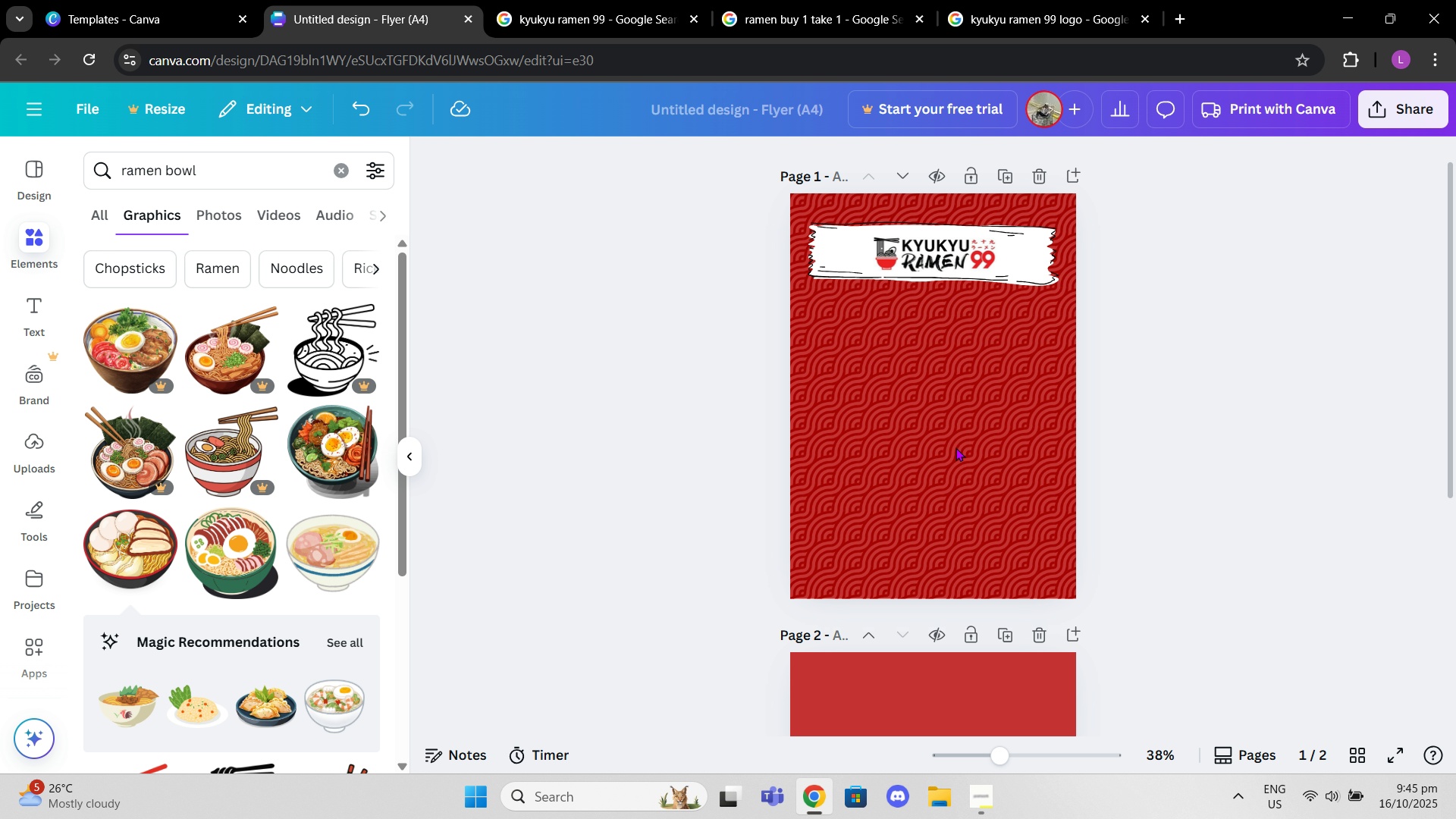 
scroll: coordinate [967, 497], scroll_direction: down, amount: 3.0
 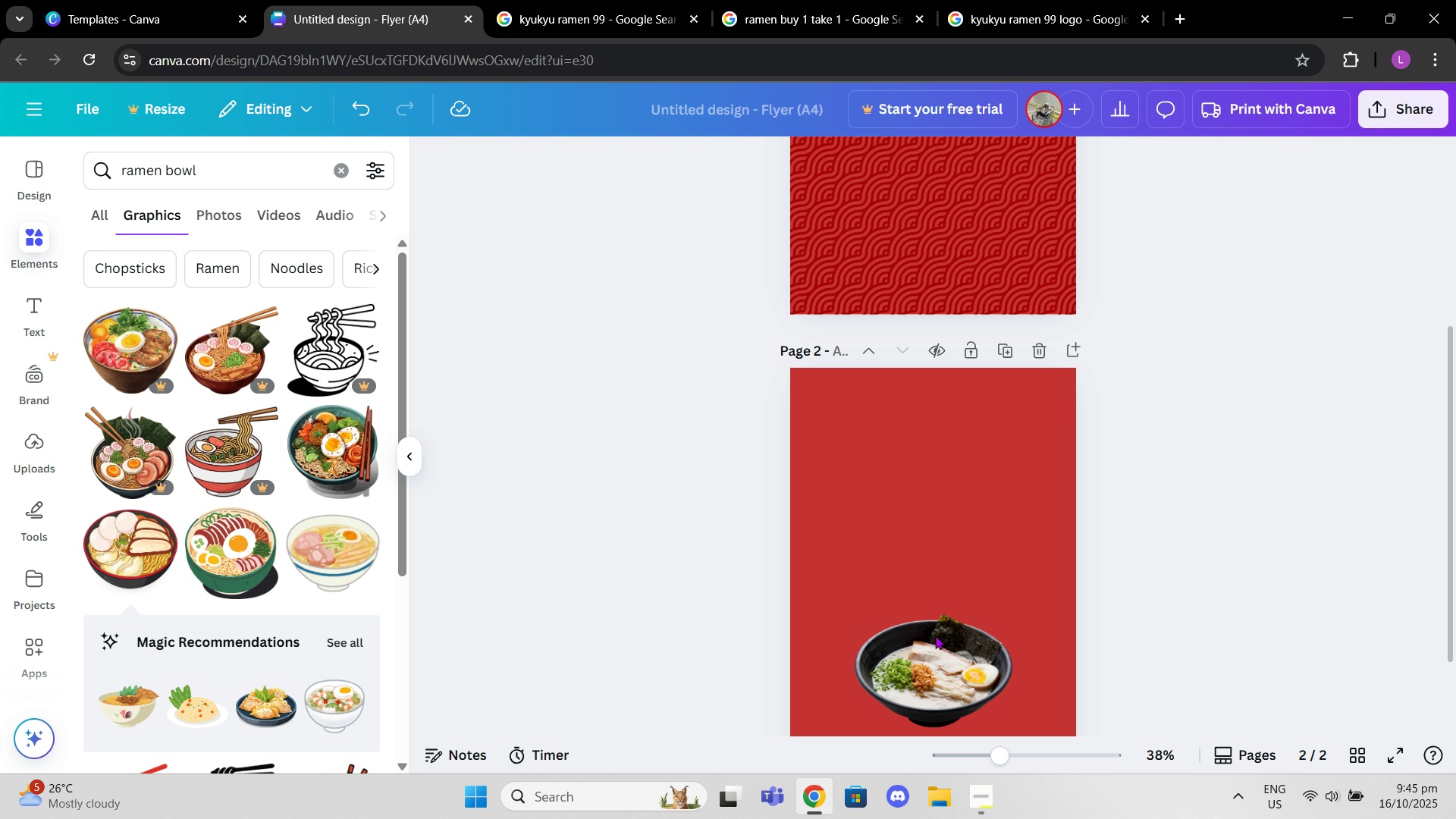 
left_click([935, 636])
 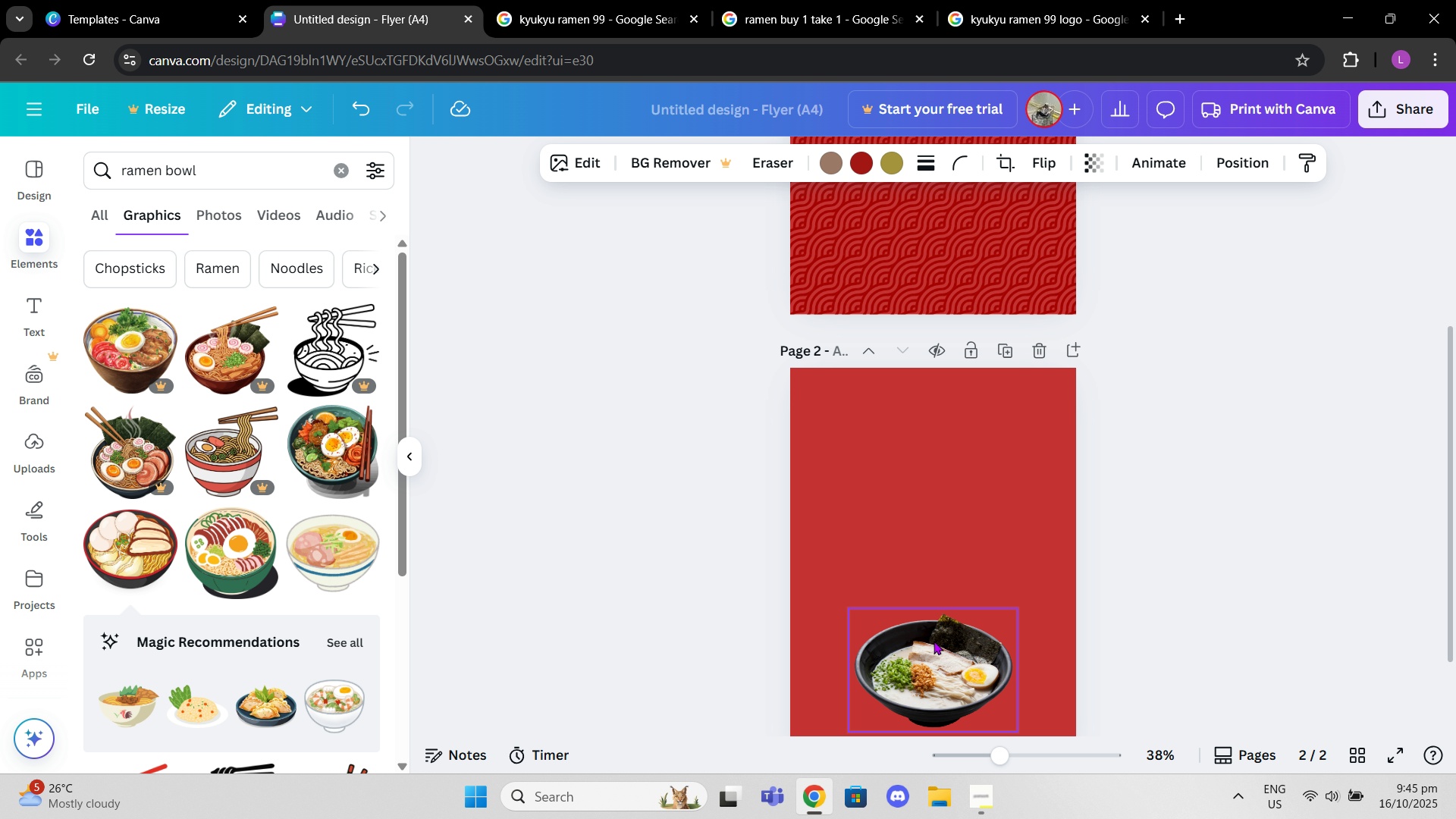 
left_click_drag(start_coordinate=[934, 643], to_coordinate=[907, 258])
 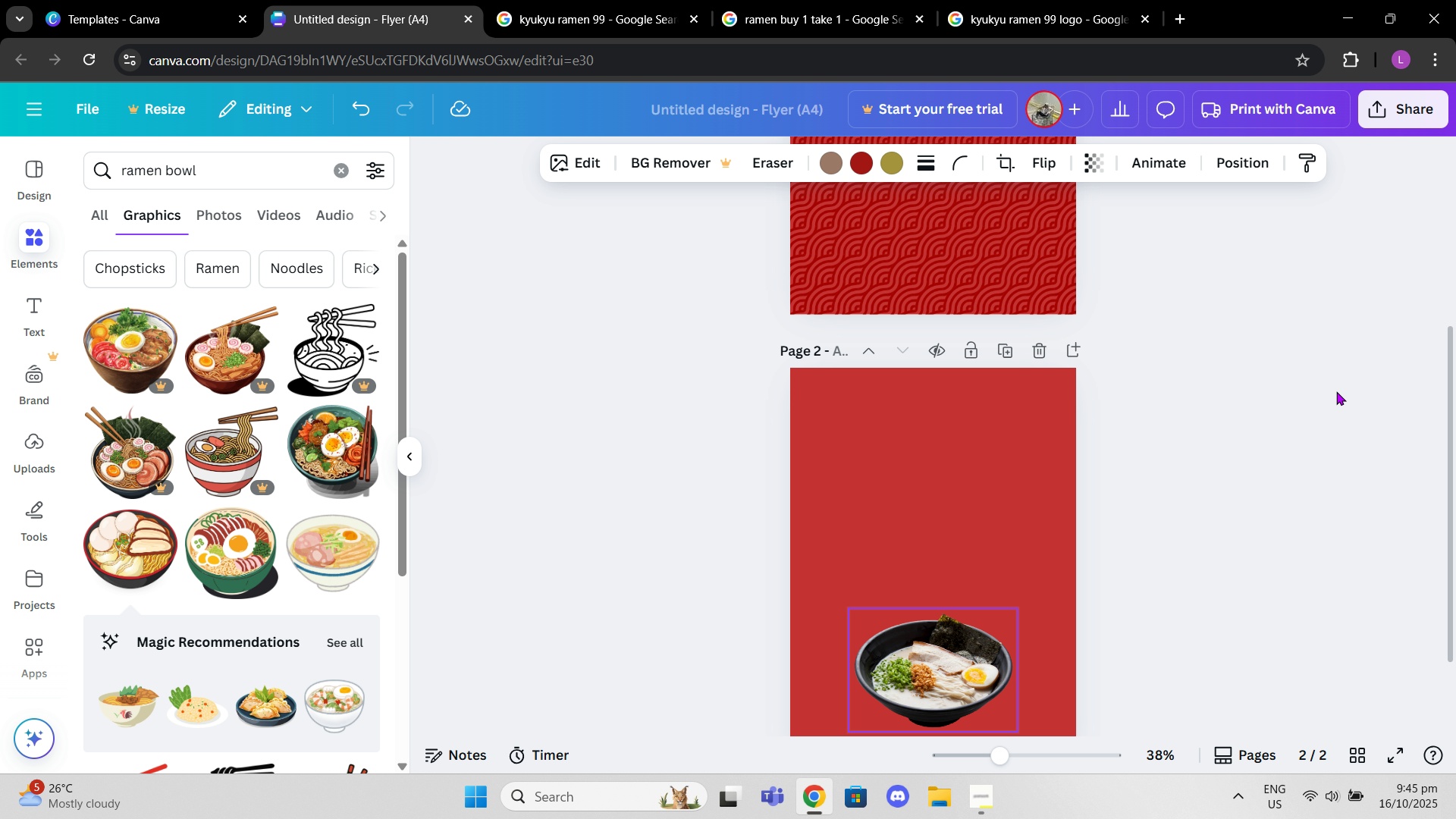 
left_click([1336, 391])
 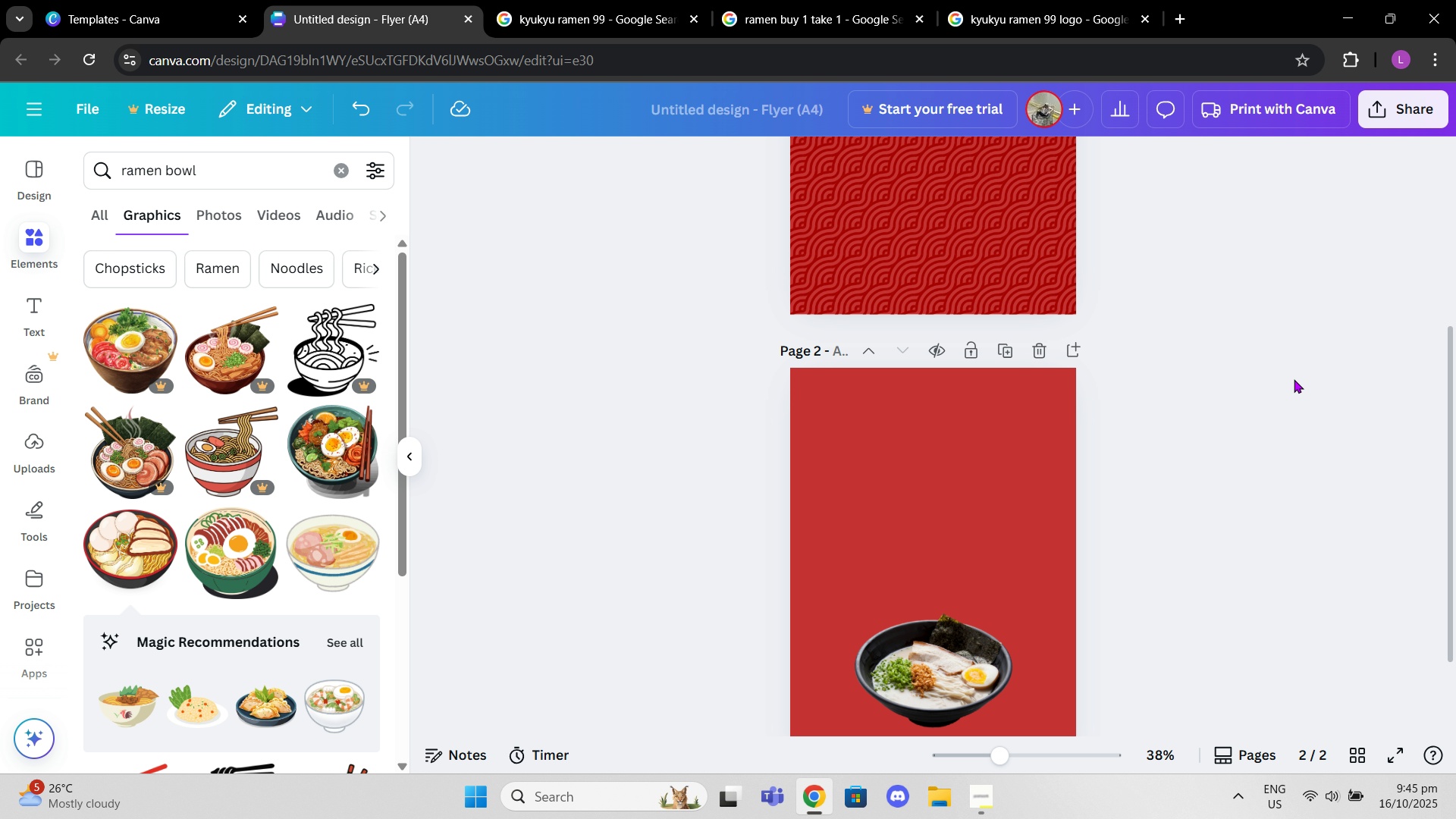 
scroll: coordinate [1269, 381], scroll_direction: down, amount: 3.0
 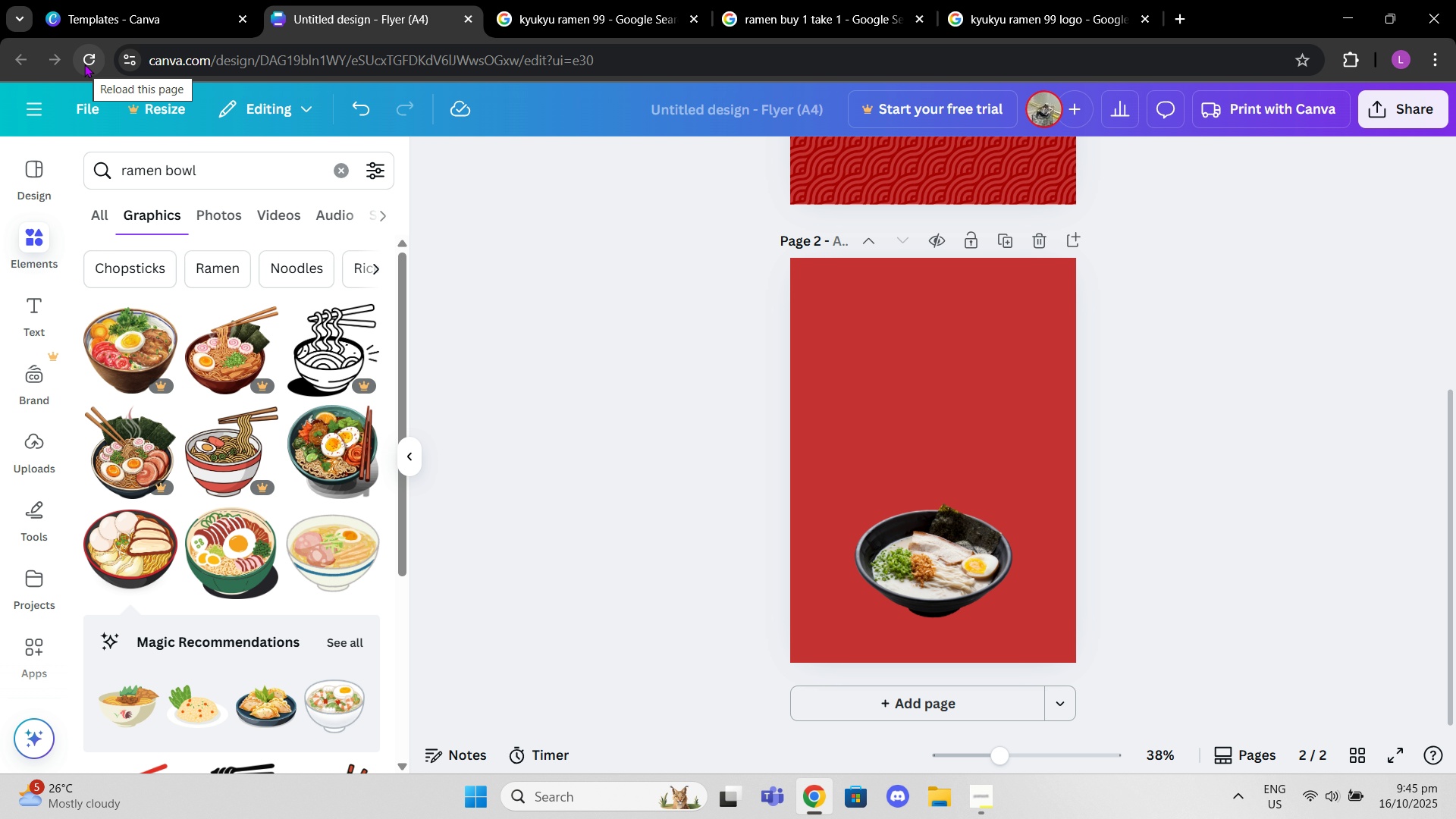 
left_click([84, 64])
 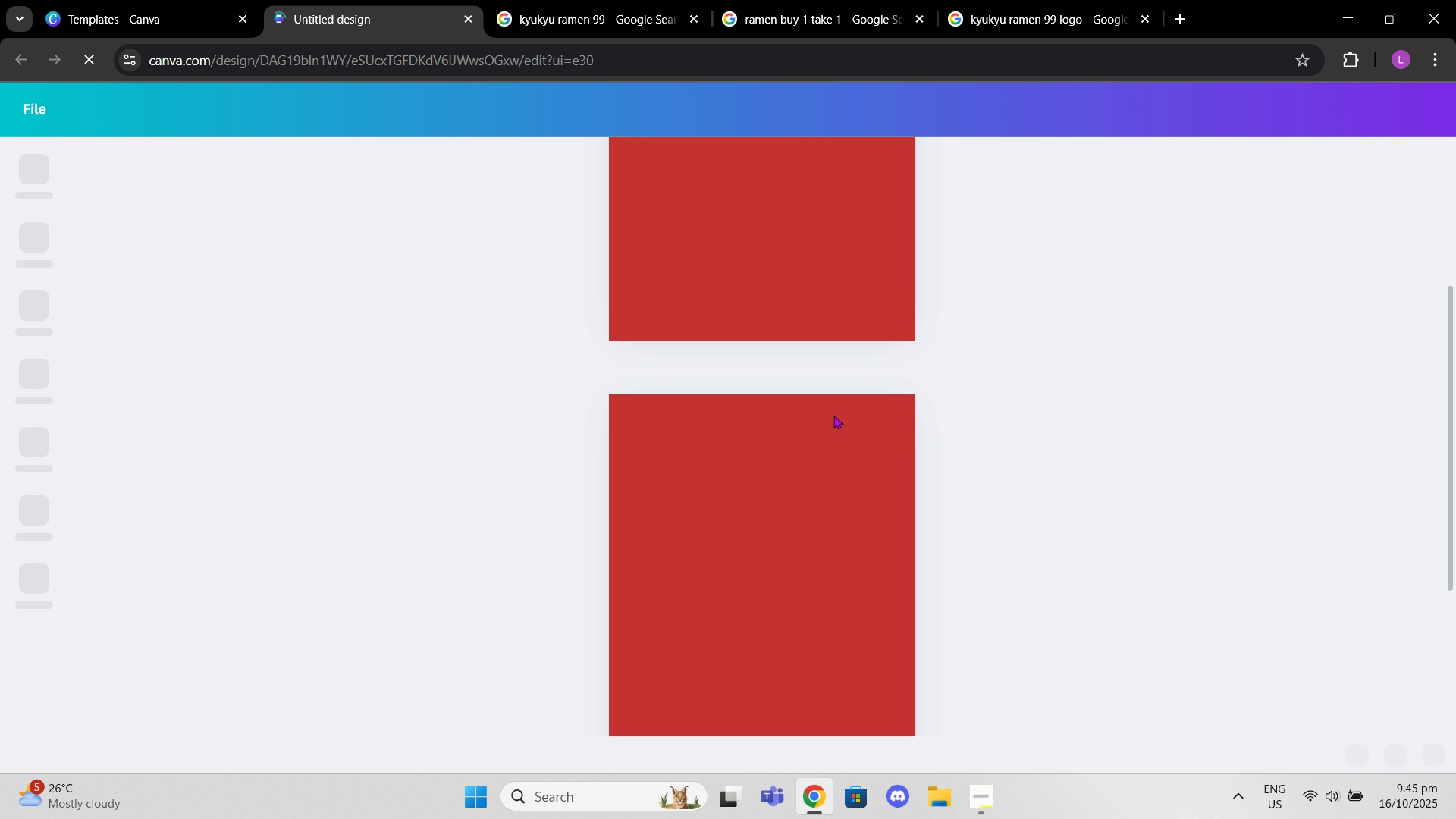 
wait(5.76)
 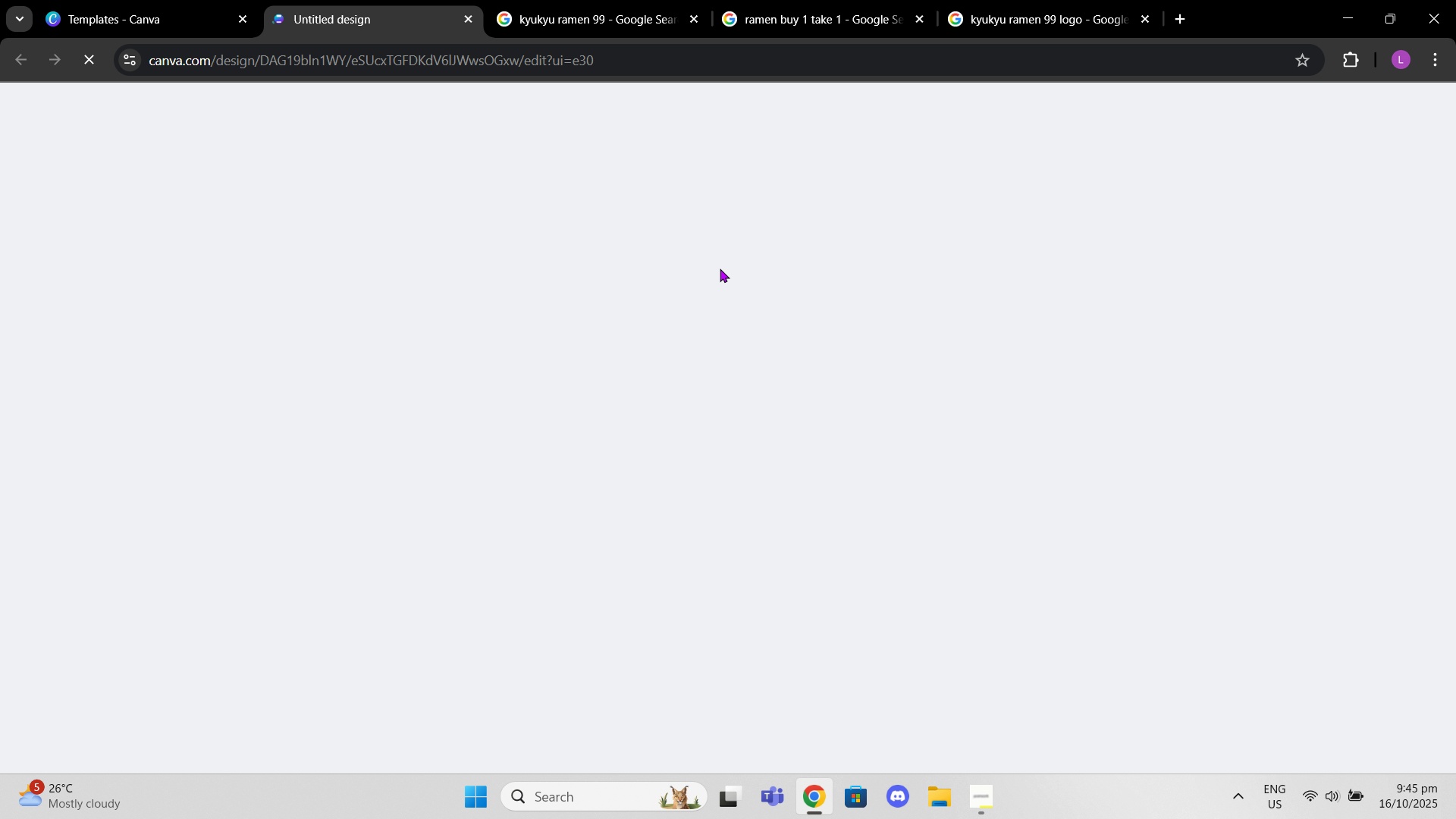 
scroll: coordinate [828, 400], scroll_direction: up, amount: 3.0
 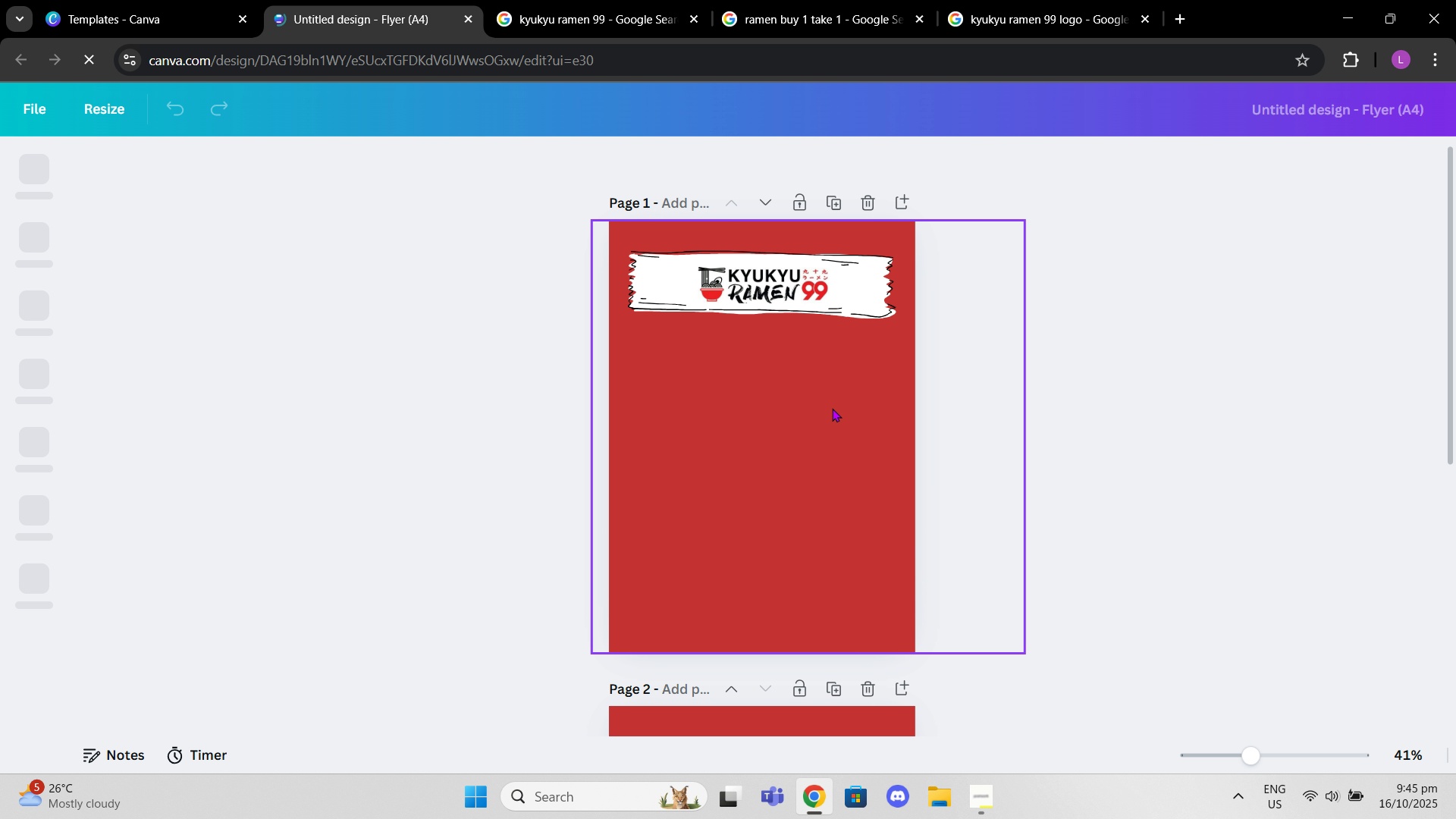 
scroll: coordinate [827, 444], scroll_direction: down, amount: 5.0
 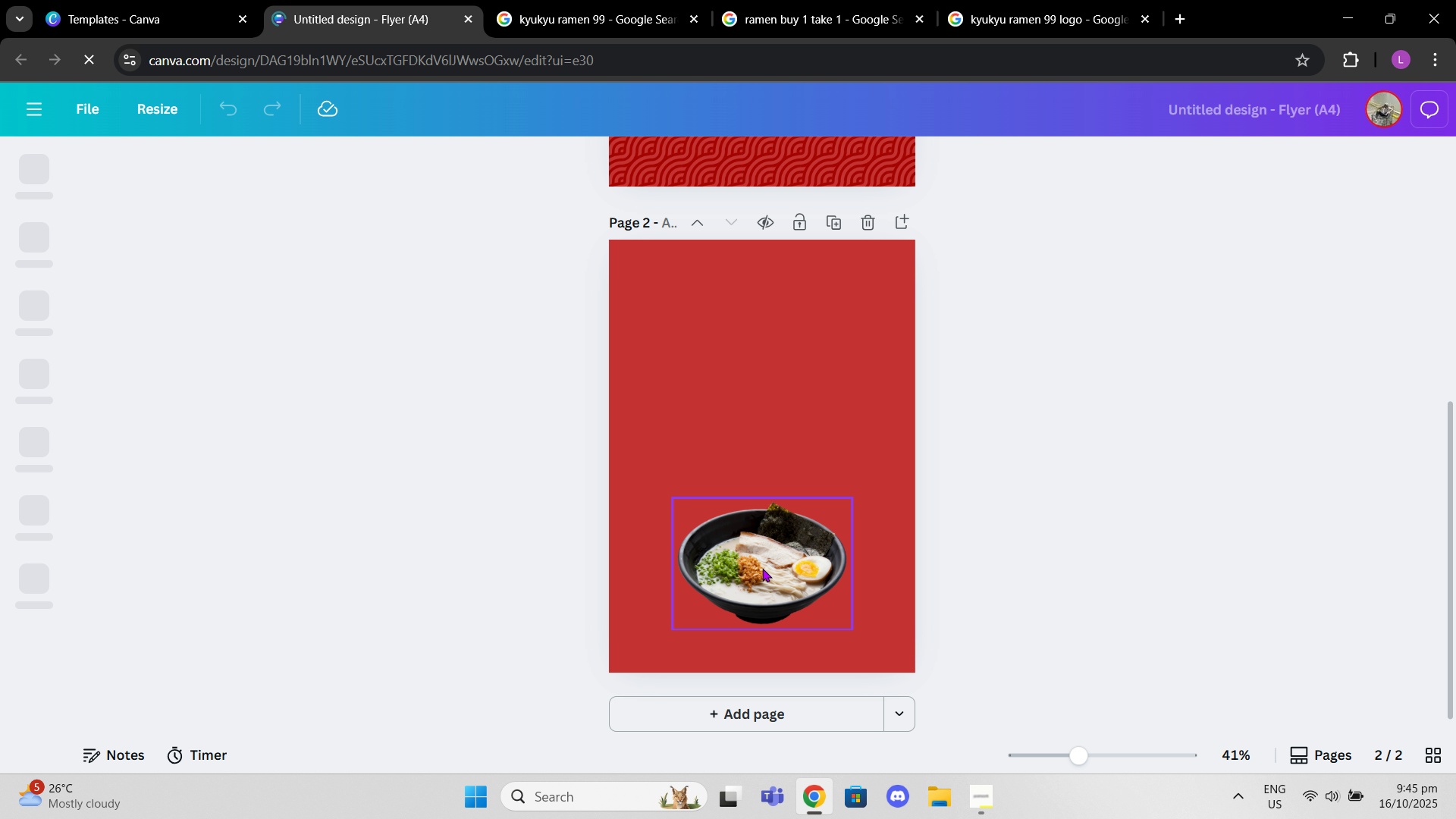 
left_click([762, 569])
 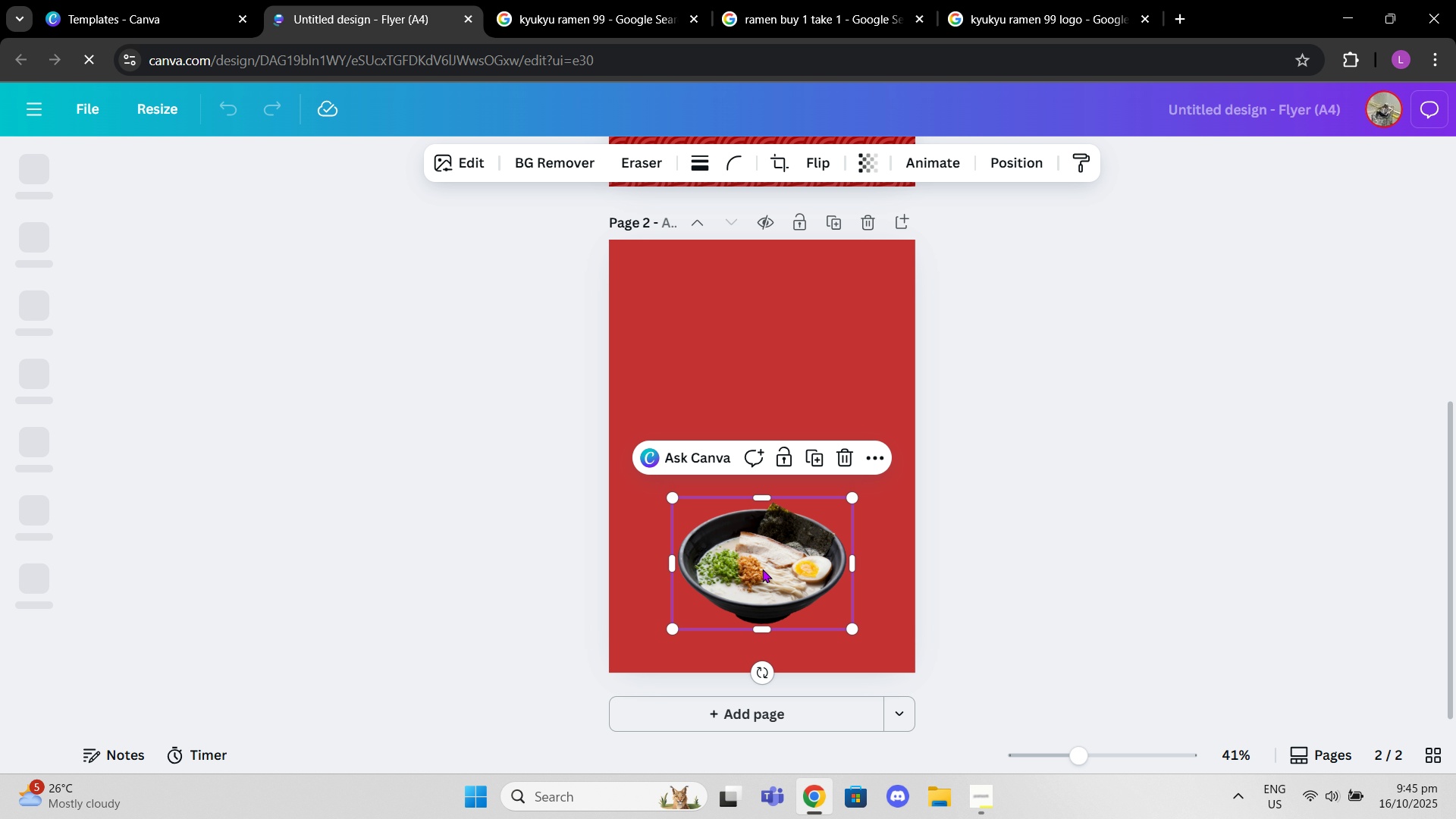 
key(Control+C)
 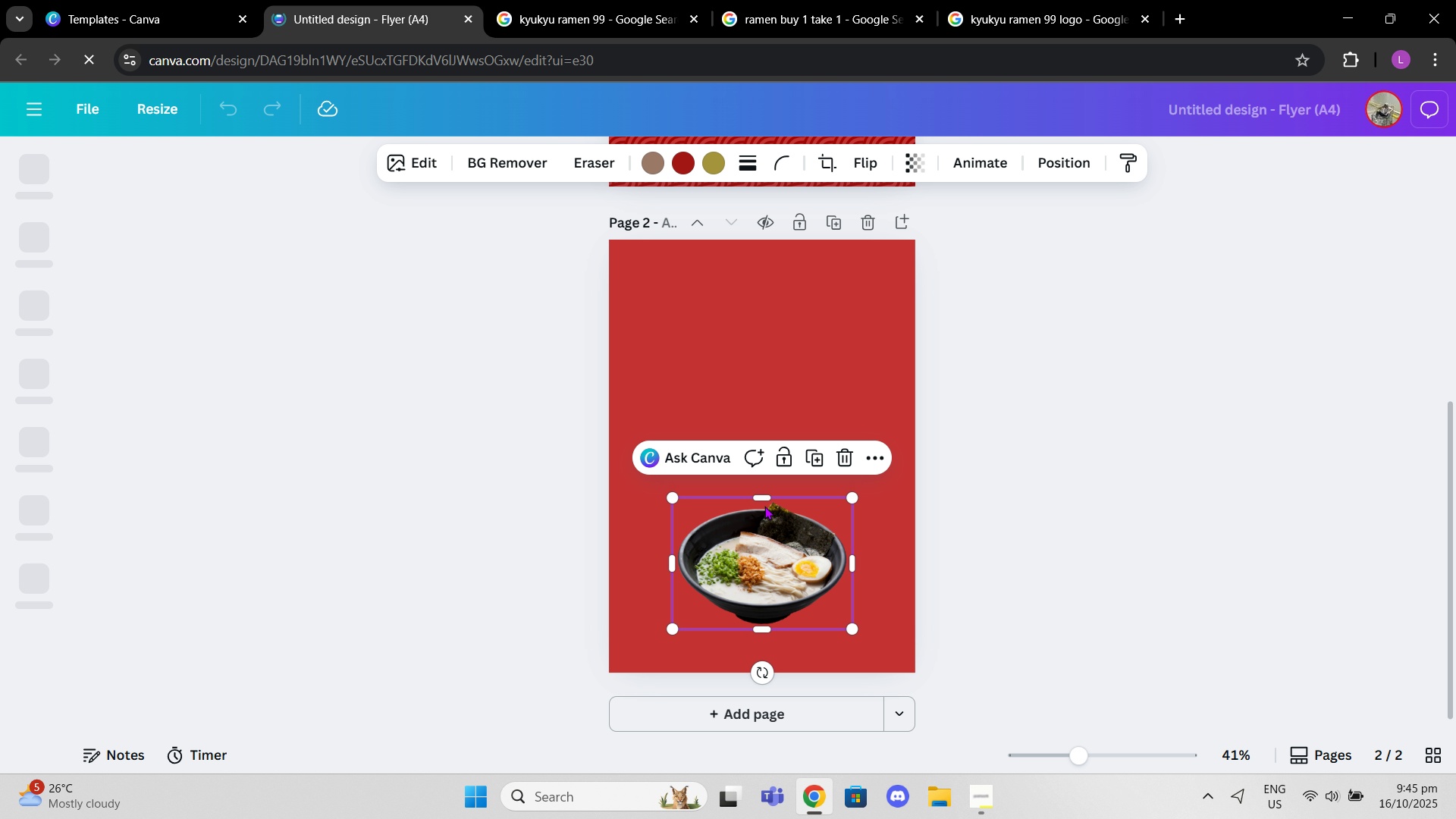 
scroll: coordinate [769, 473], scroll_direction: up, amount: 6.0
 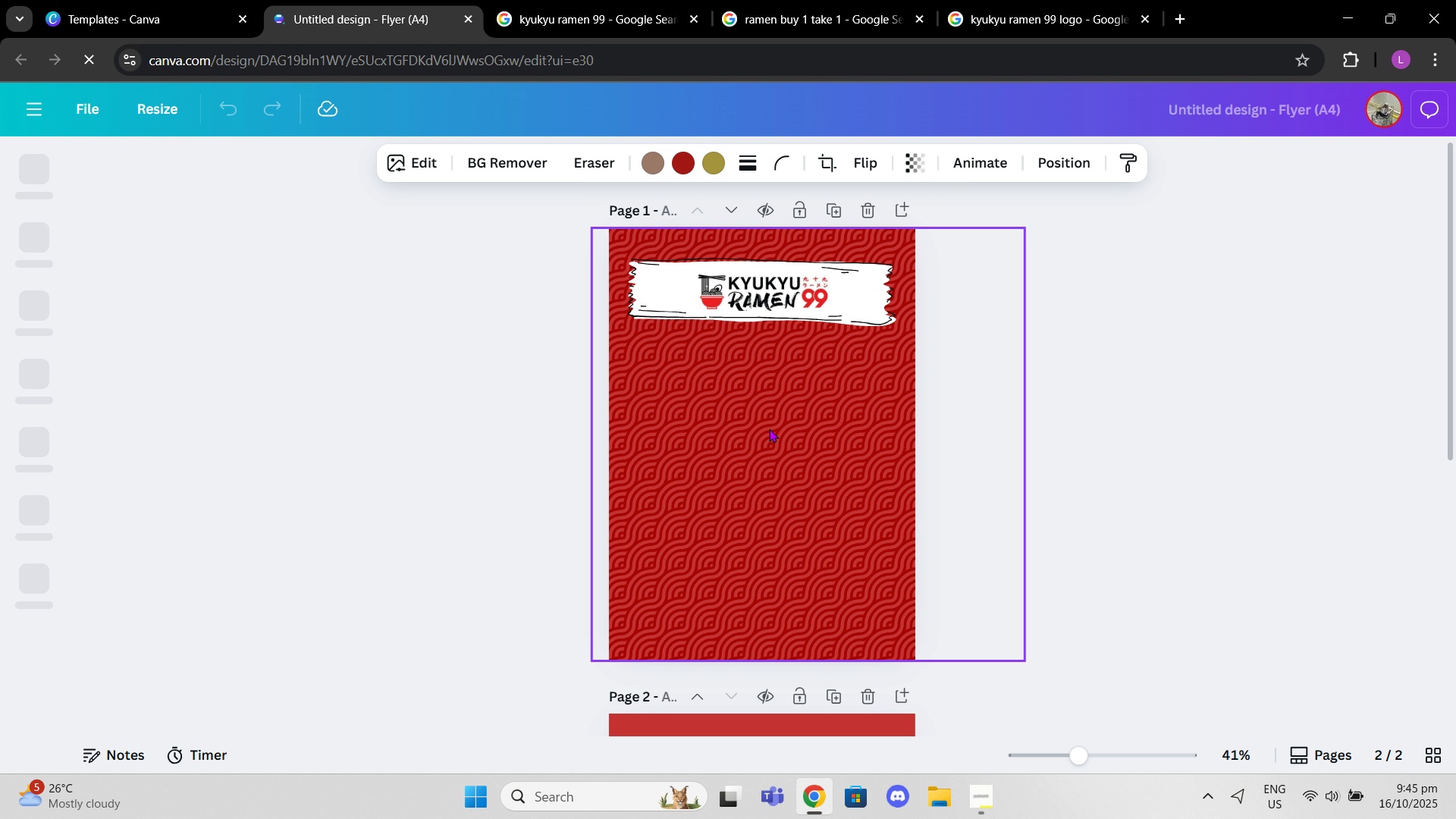 
key(Control+V)
 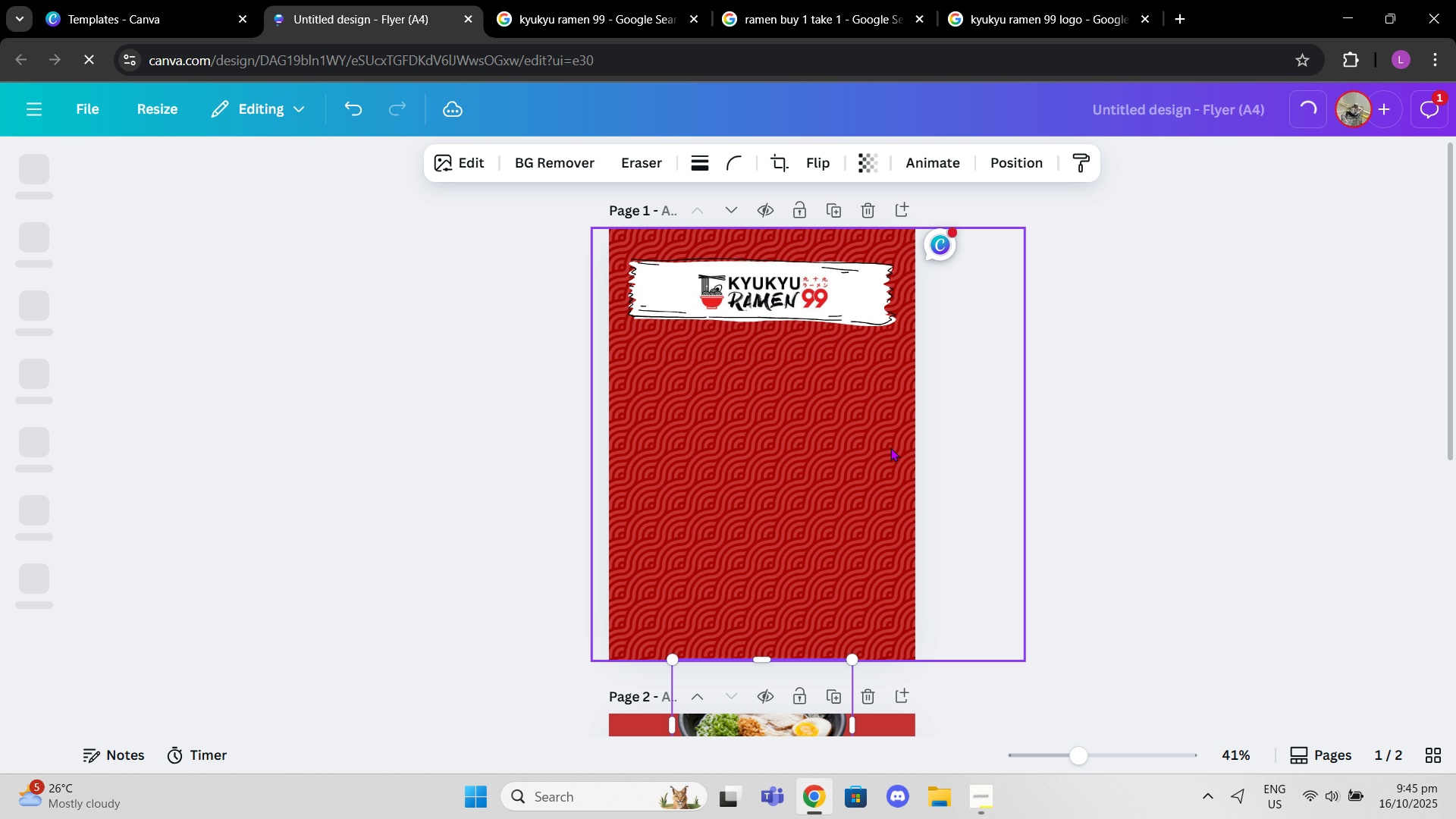 
scroll: coordinate [944, 485], scroll_direction: down, amount: 2.0
 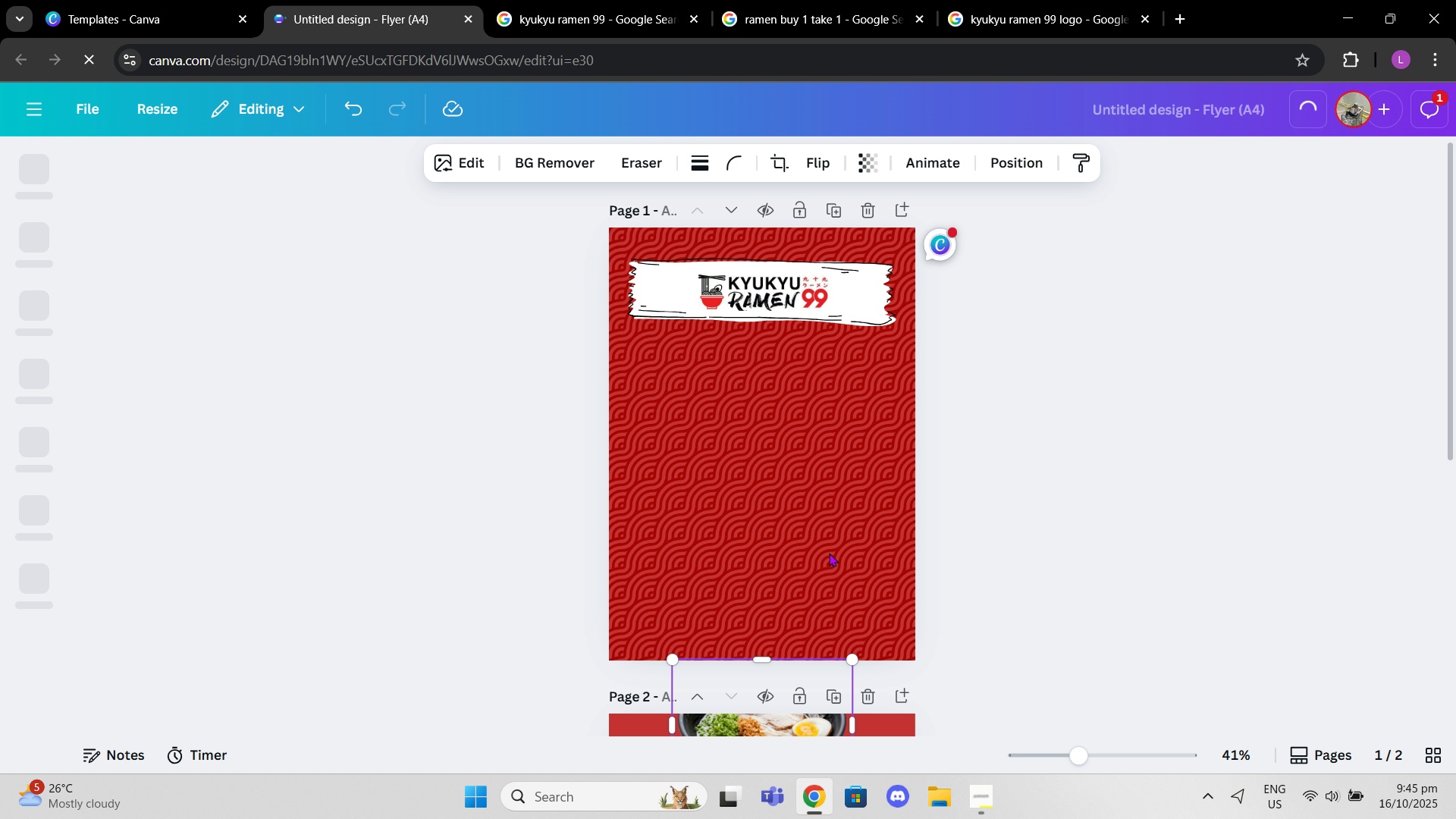 
scroll: coordinate [928, 468], scroll_direction: up, amount: 3.0
 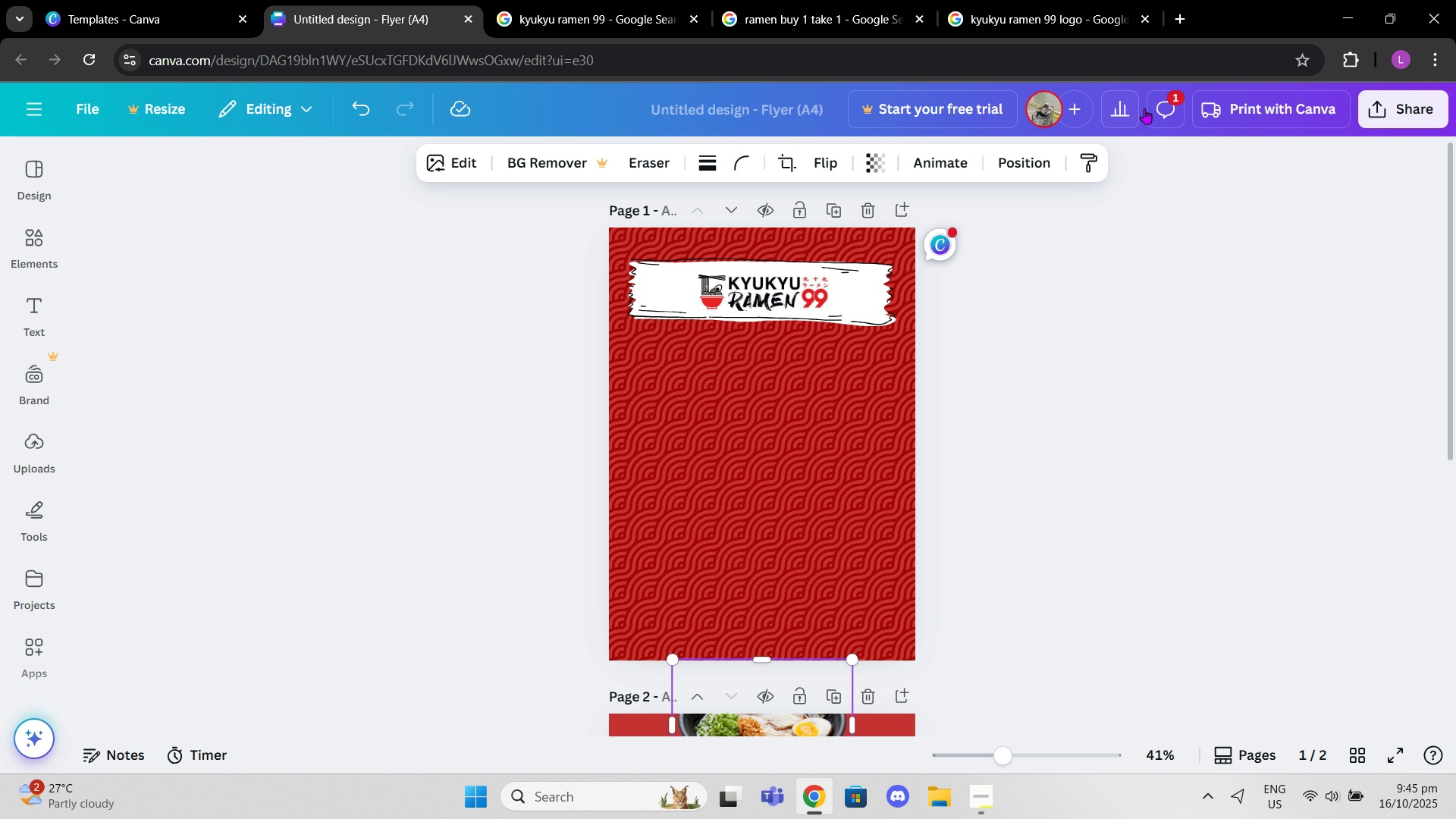 
left_click([1162, 109])
 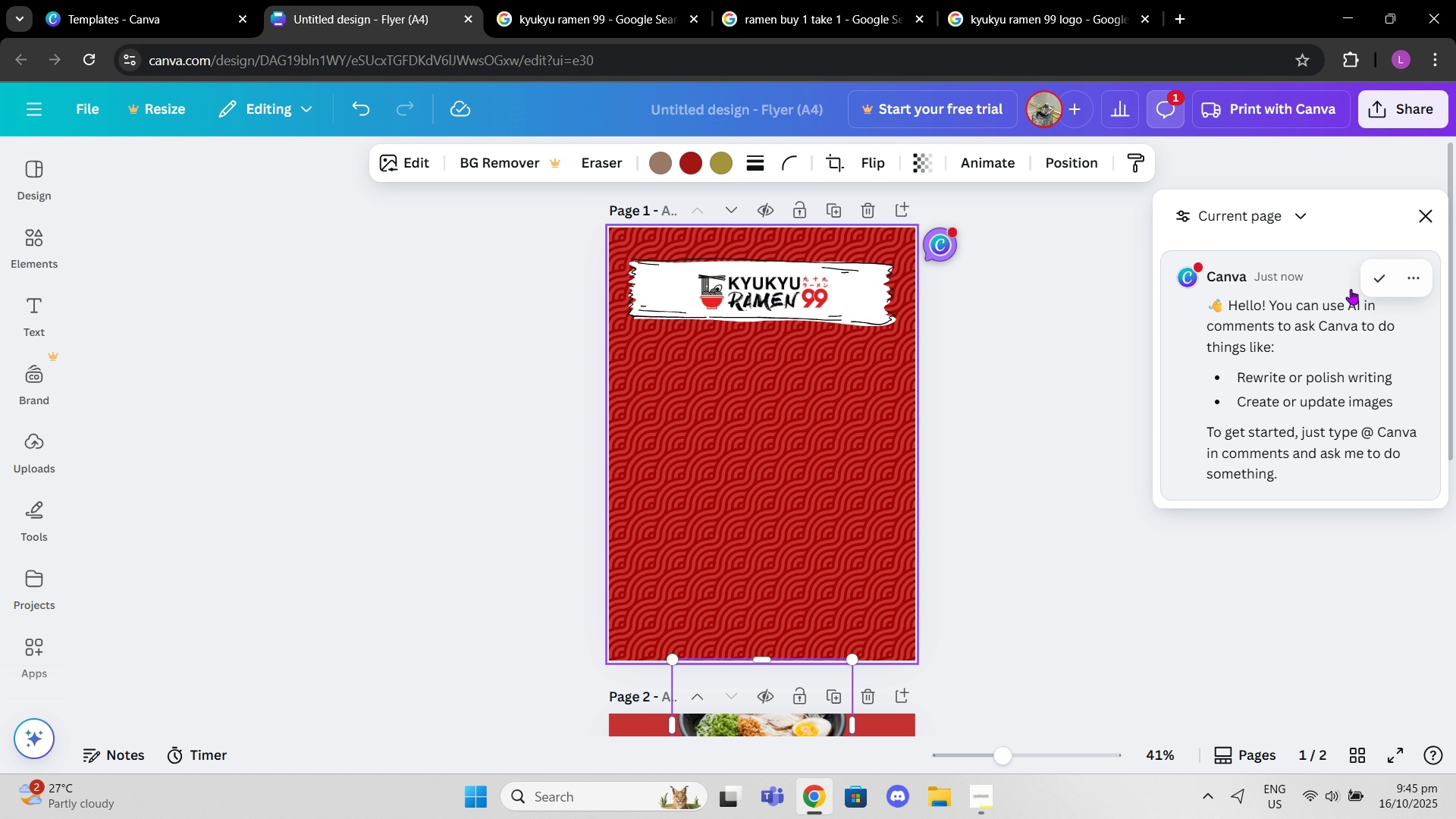 
left_click([1425, 213])
 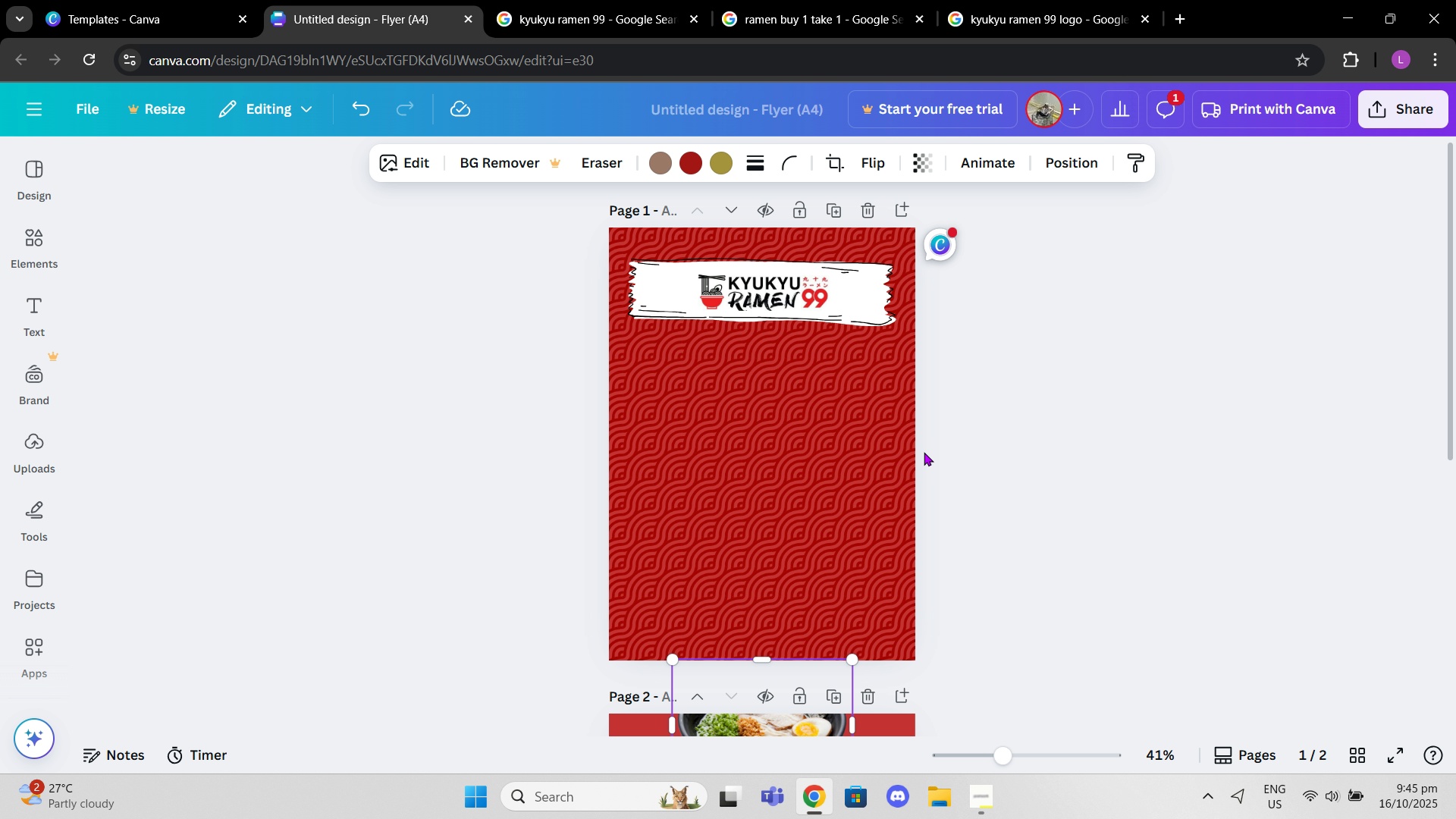 
scroll: coordinate [865, 507], scroll_direction: down, amount: 2.0
 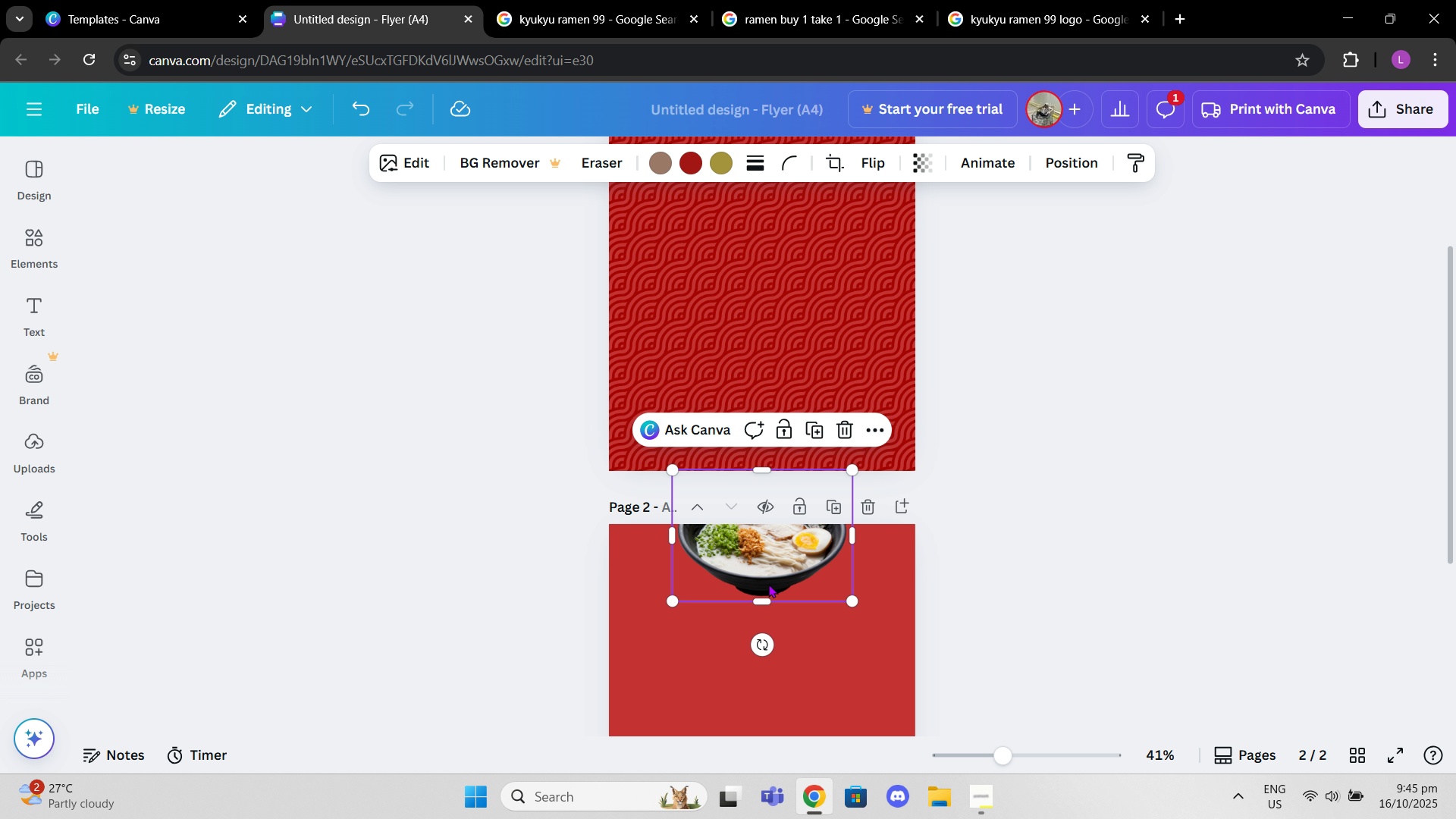 
left_click_drag(start_coordinate=[764, 576], to_coordinate=[753, 357])
 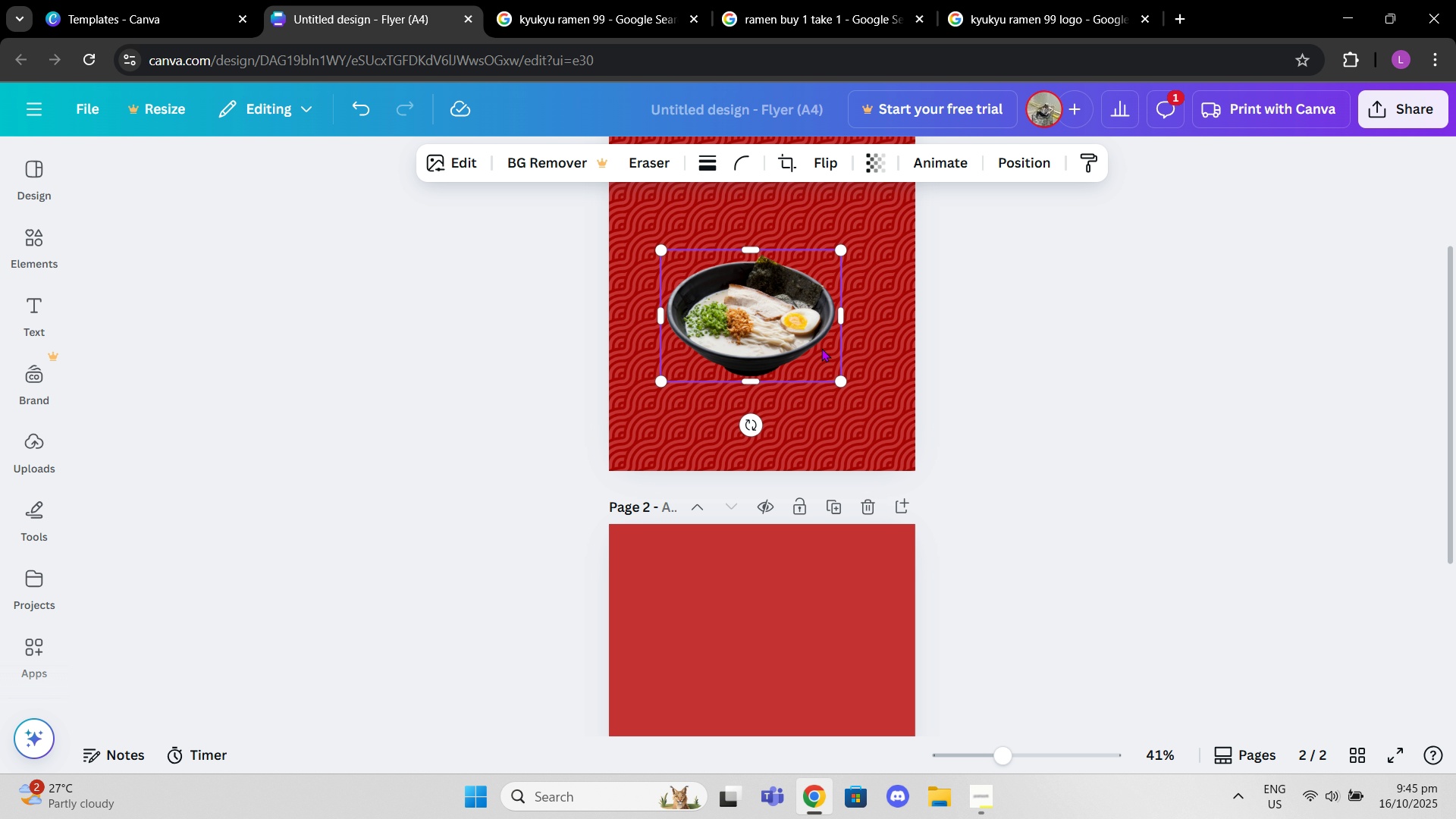 
scroll: coordinate [821, 350], scroll_direction: up, amount: 1.0
 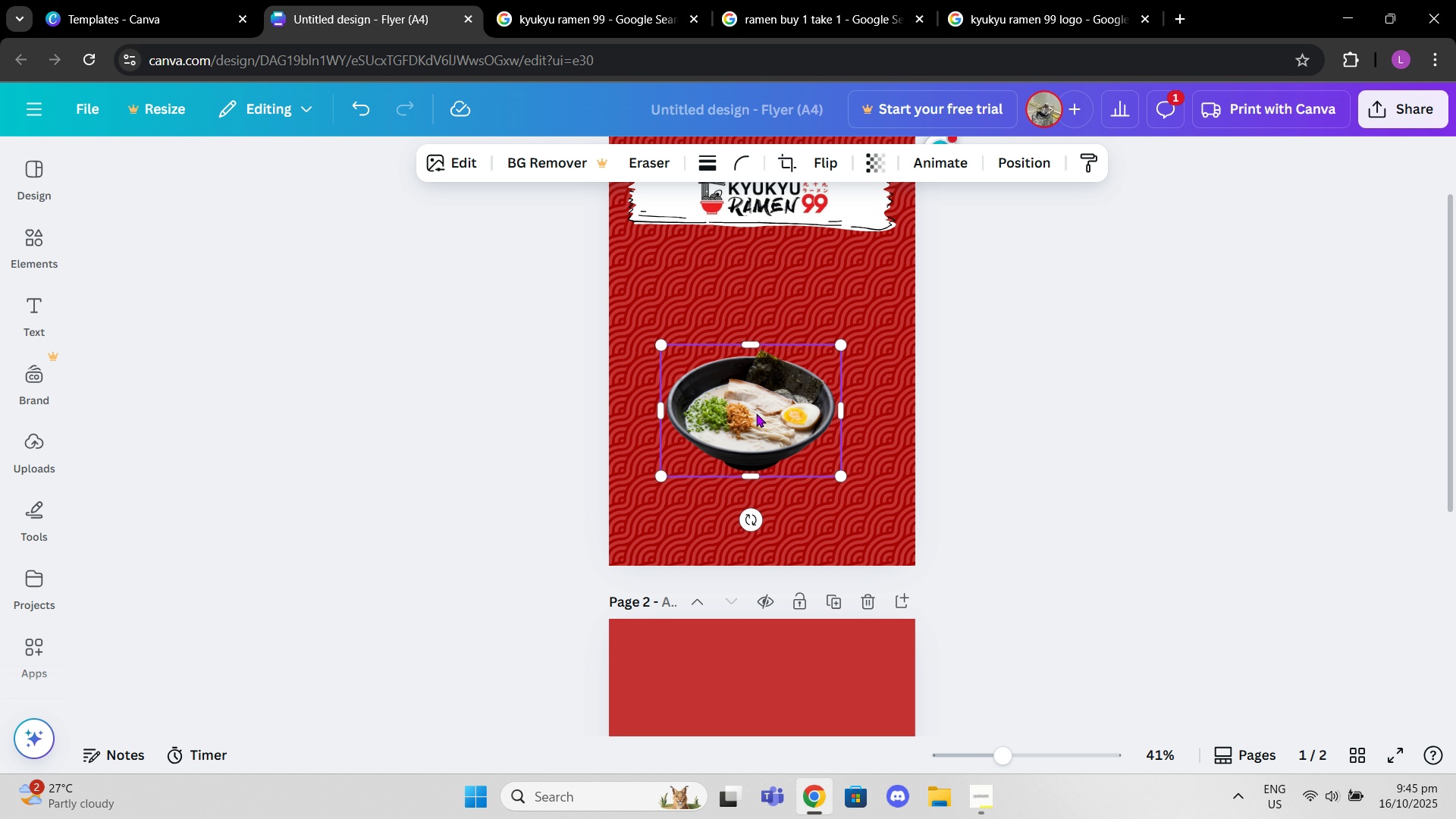 
left_click_drag(start_coordinate=[761, 422], to_coordinate=[741, 418])
 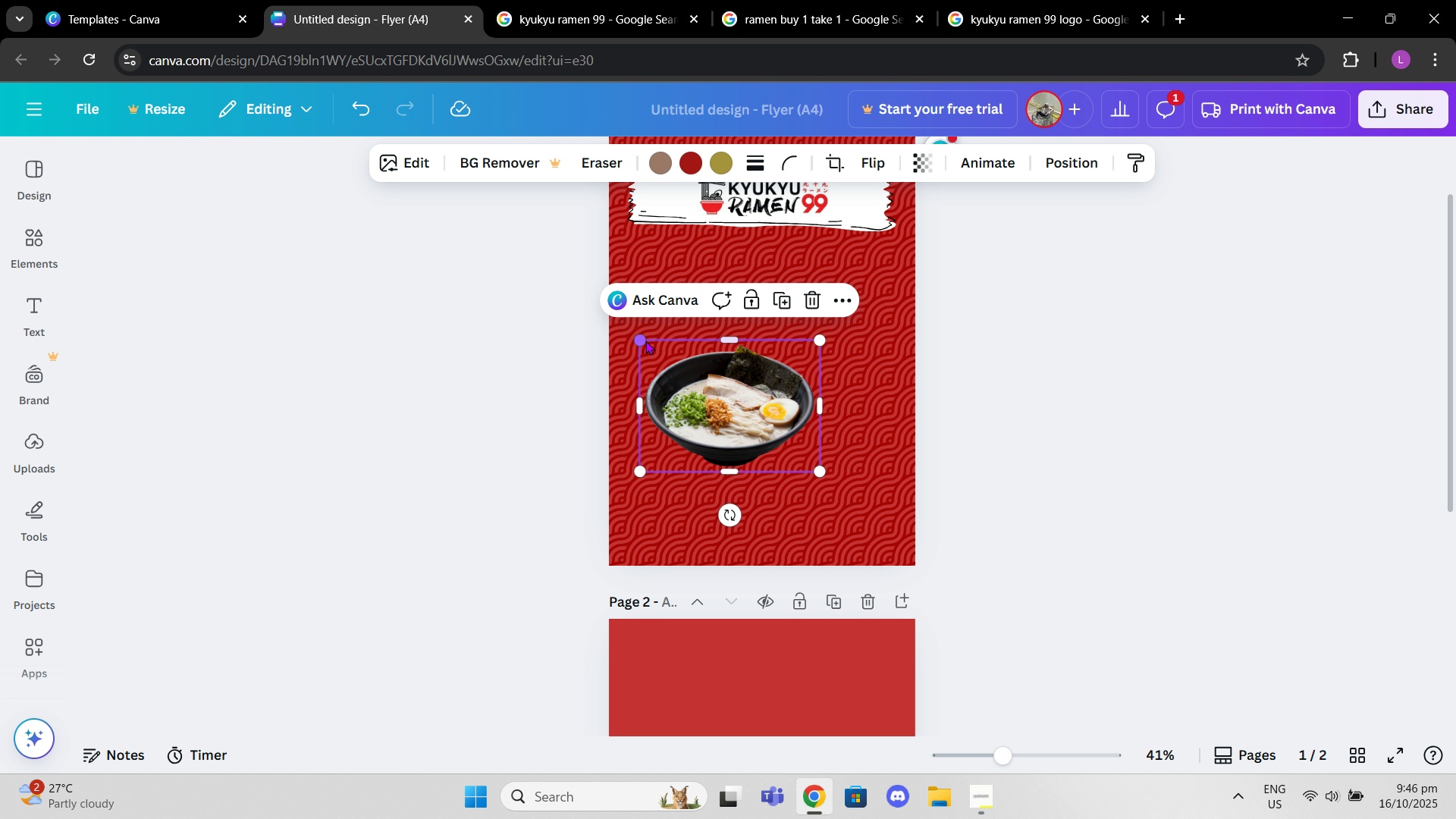 
left_click_drag(start_coordinate=[644, 340], to_coordinate=[648, 335])
 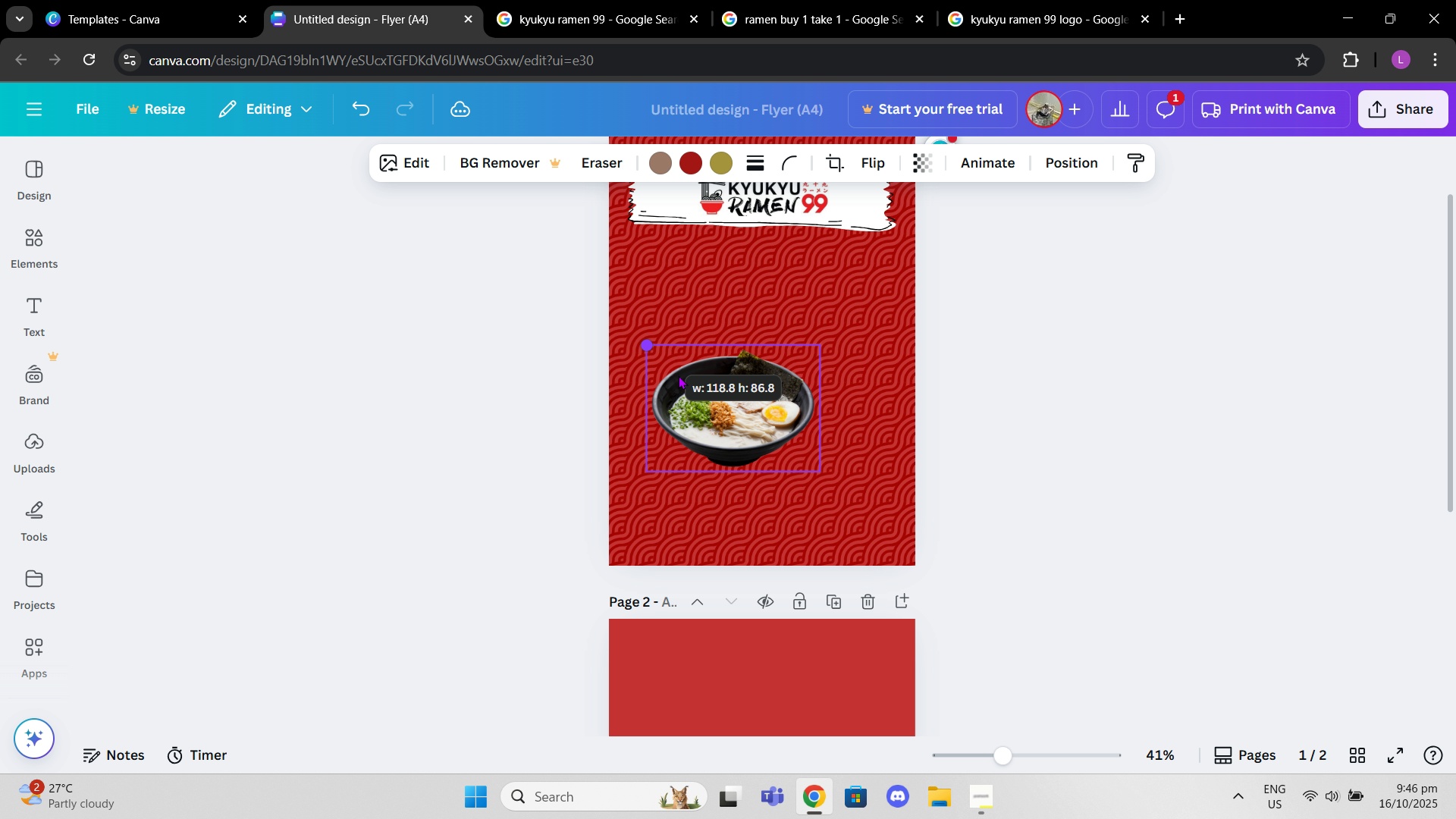 
left_click_drag(start_coordinate=[684, 385], to_coordinate=[700, 412])
 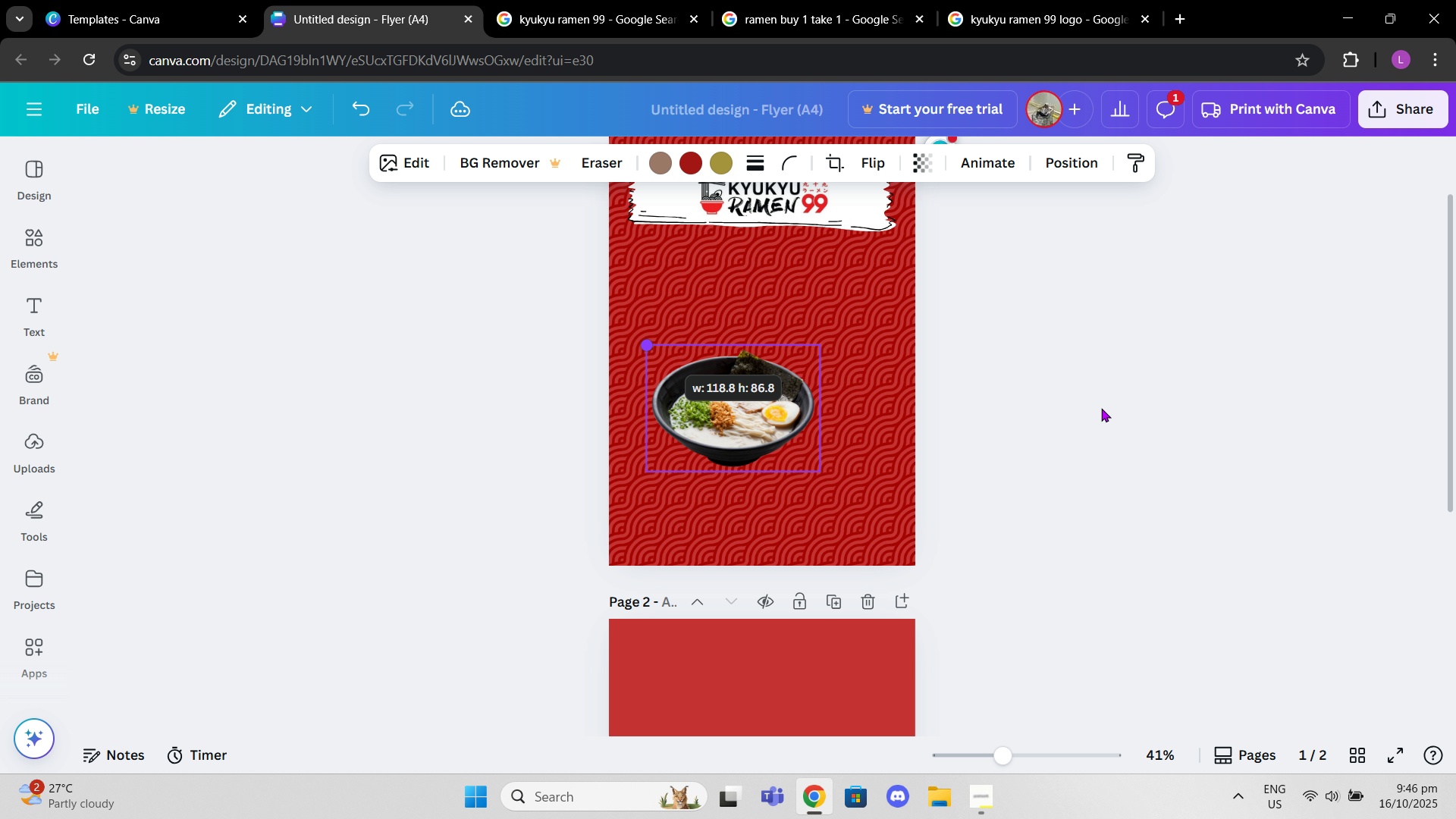 
left_click([1102, 408])
 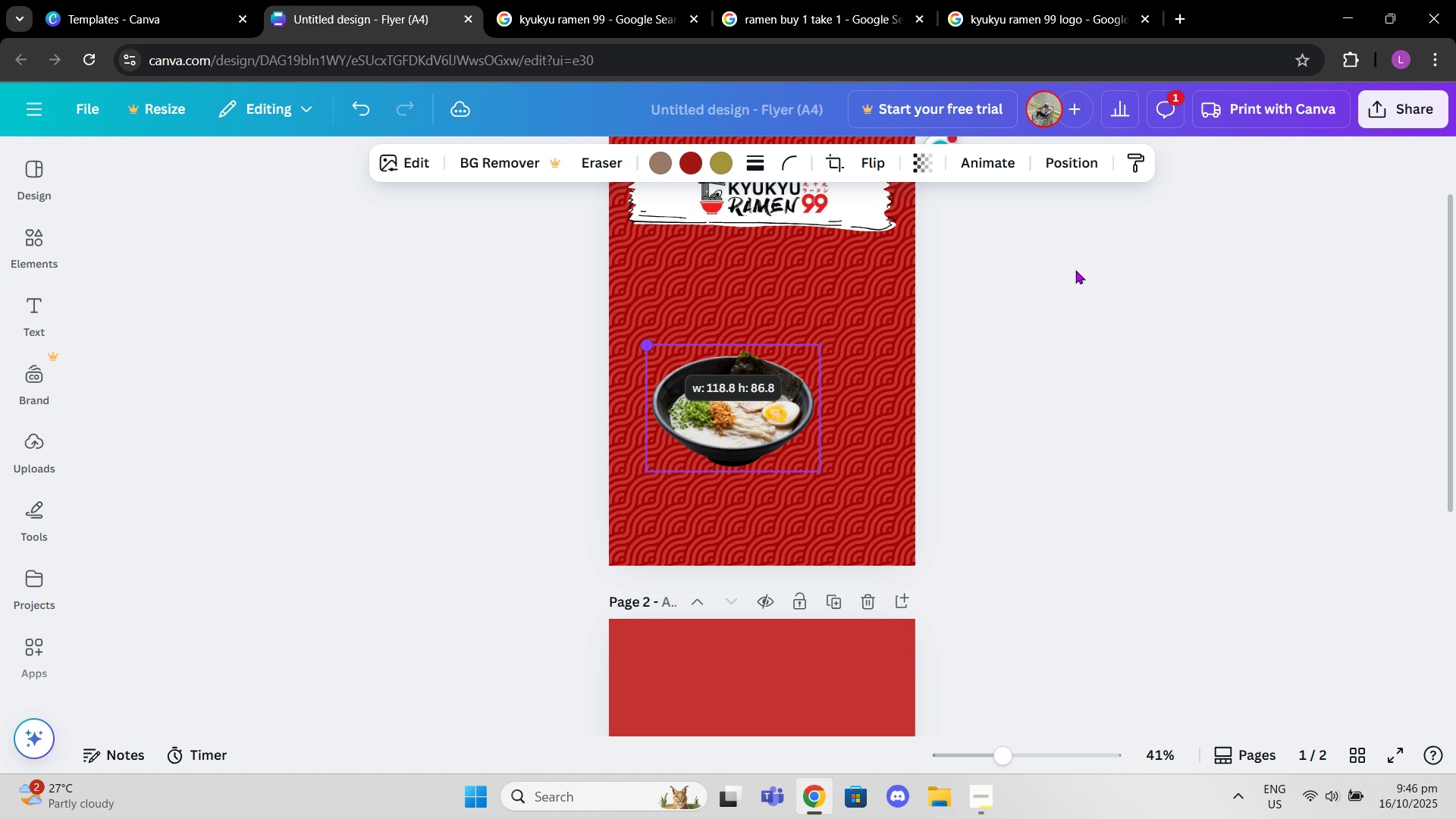 
left_click([809, 0])
 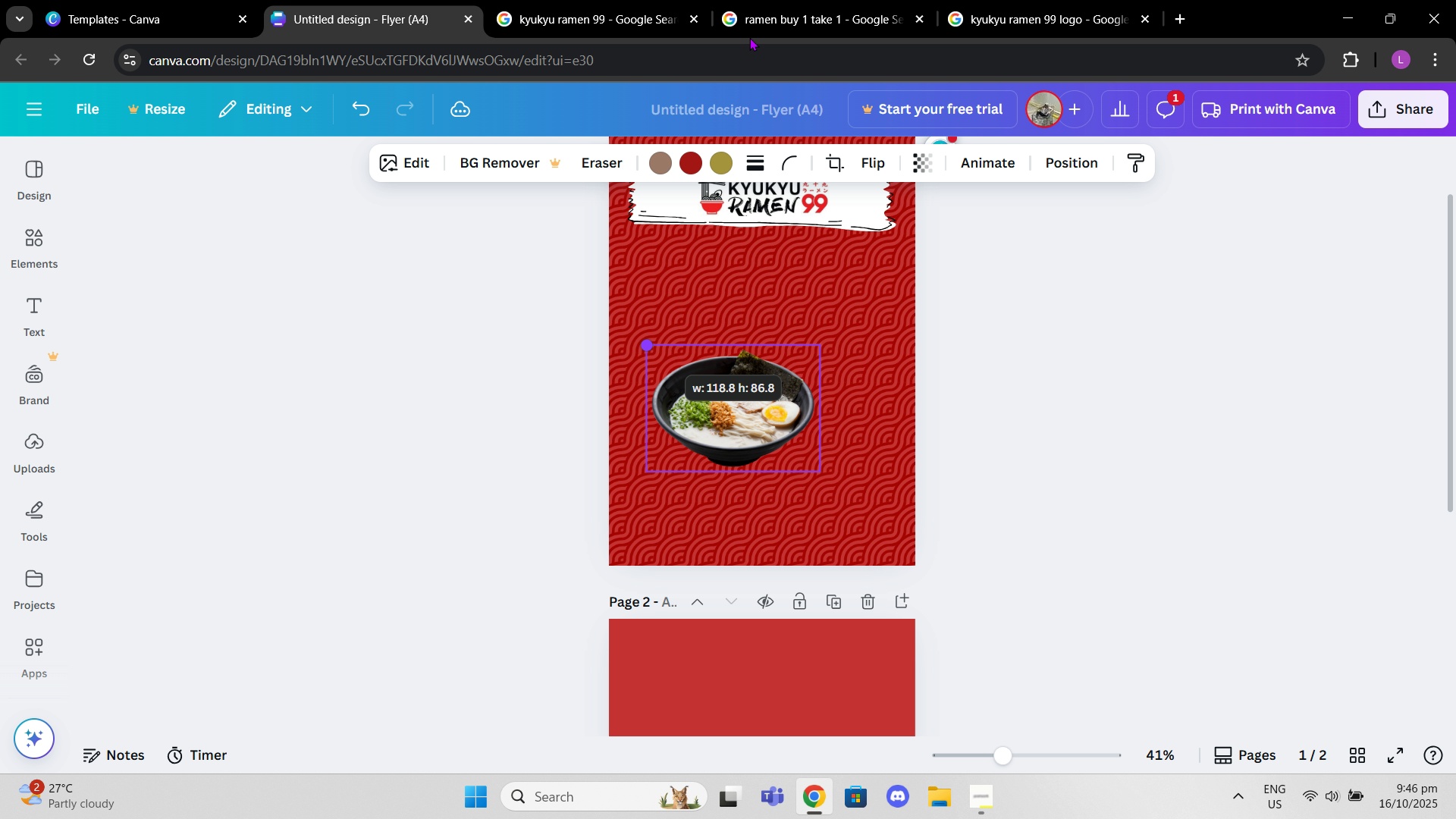 
left_click([748, 37])
 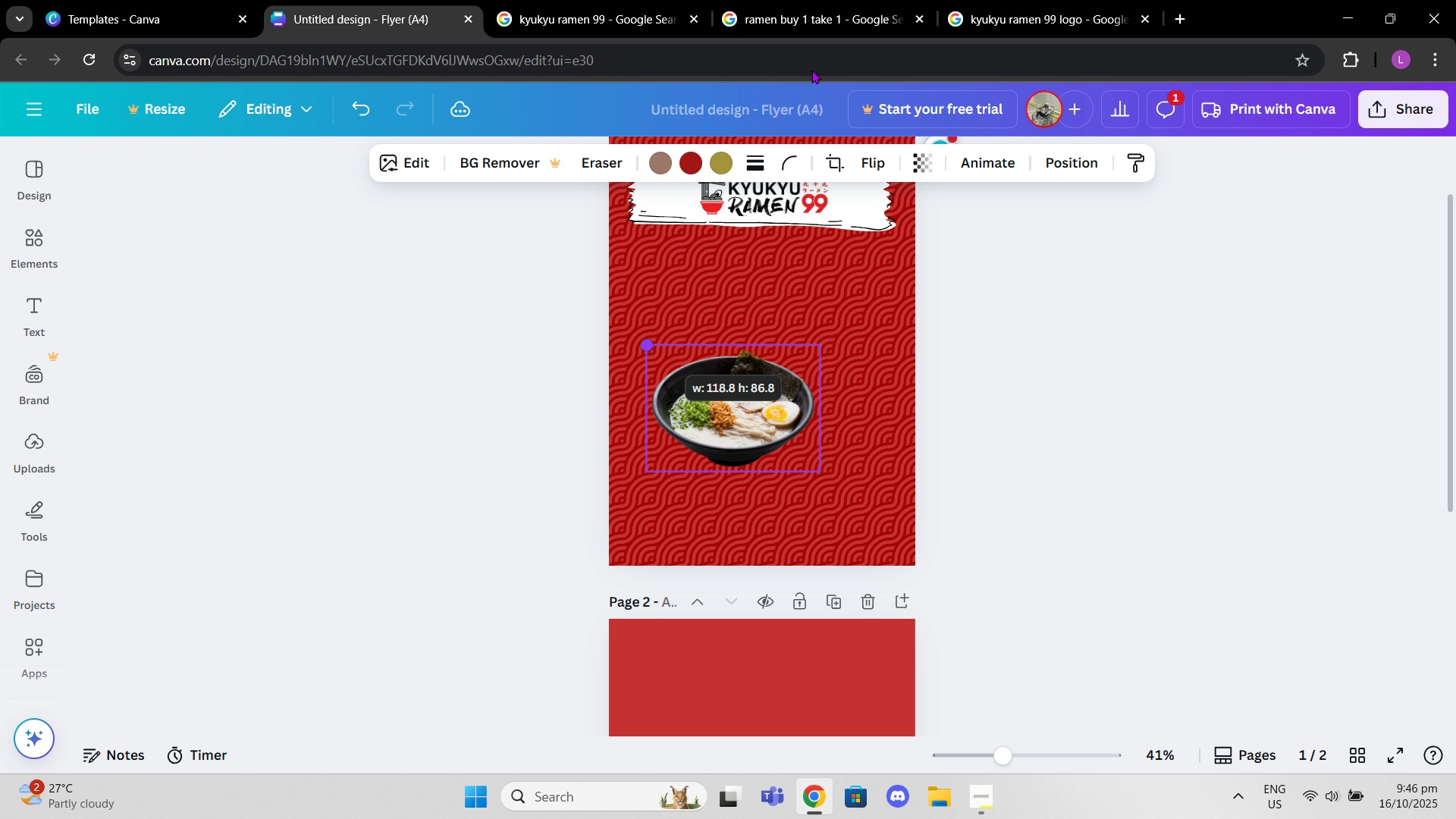 
left_click([773, 19])
 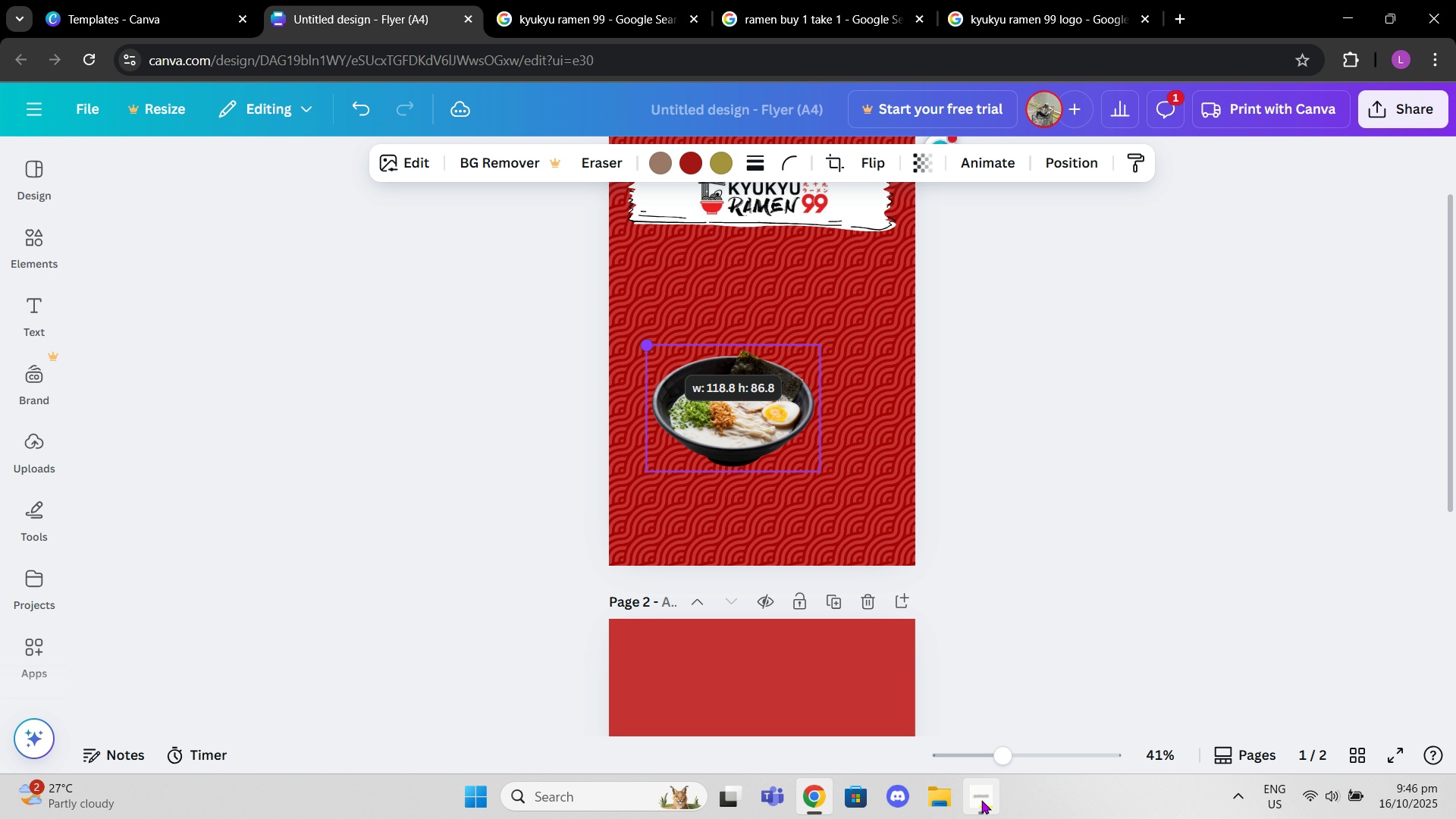 
left_click([981, 801])